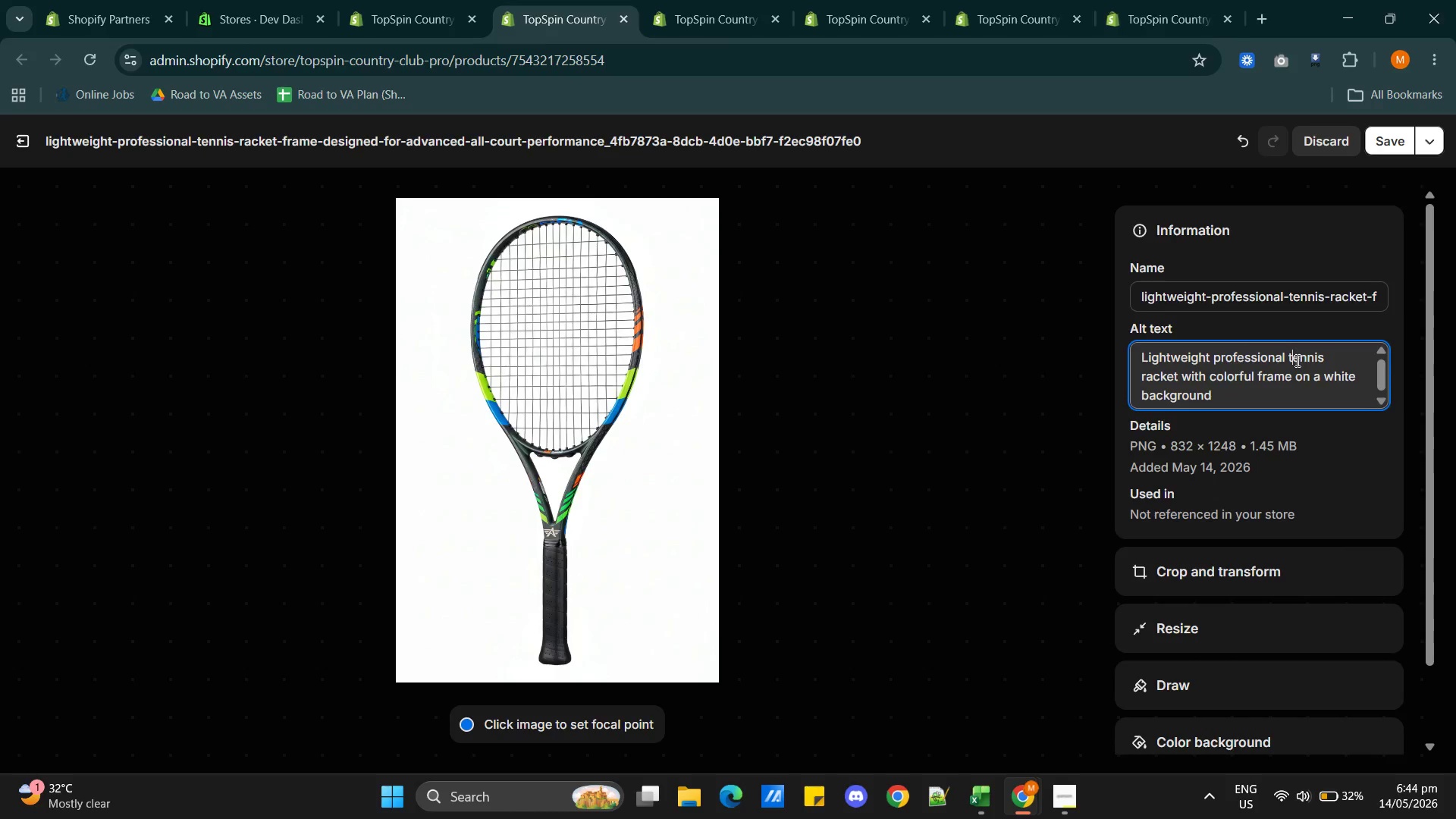 
key(Alt+Tab)
 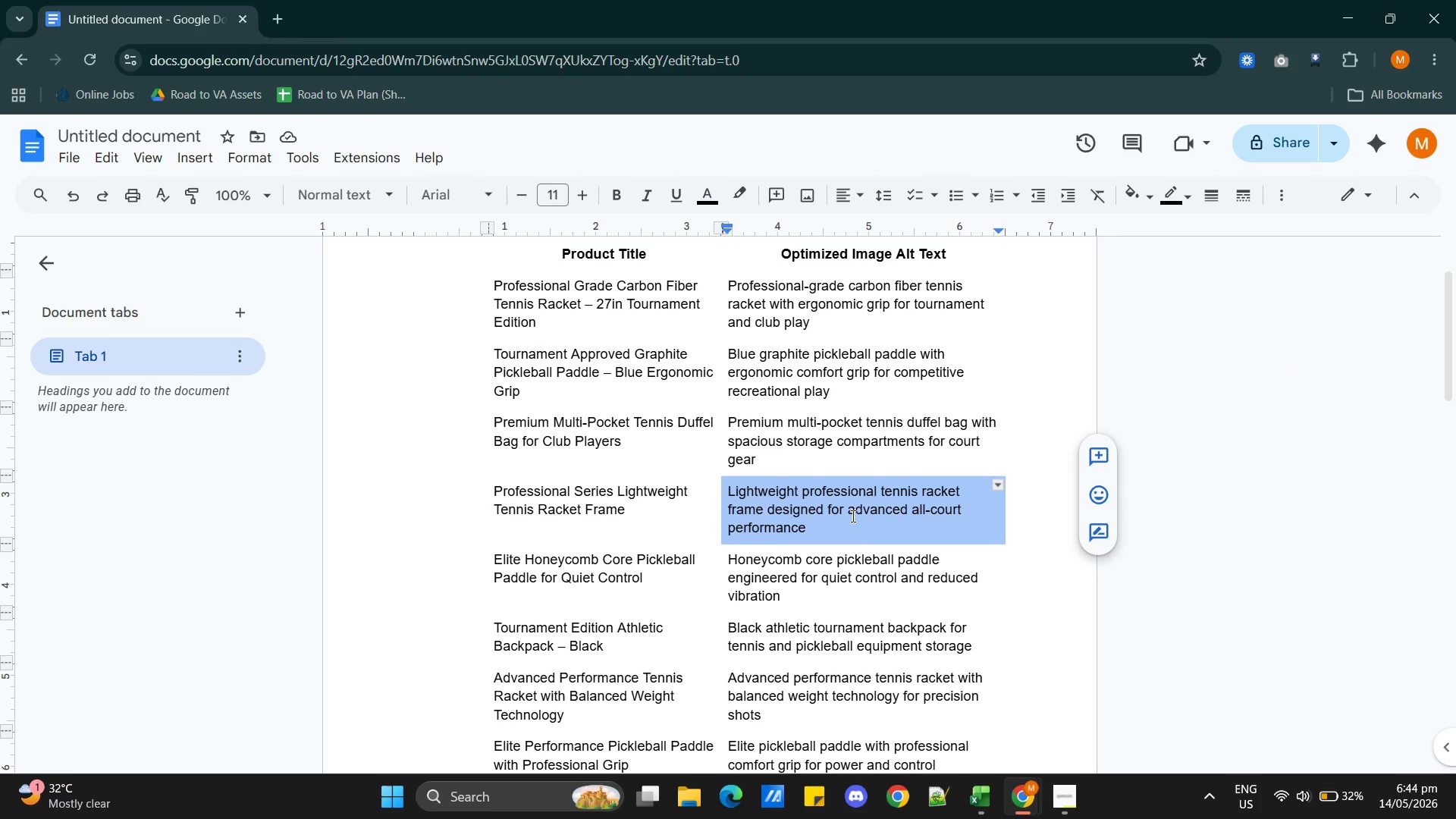 
wait(6.17)
 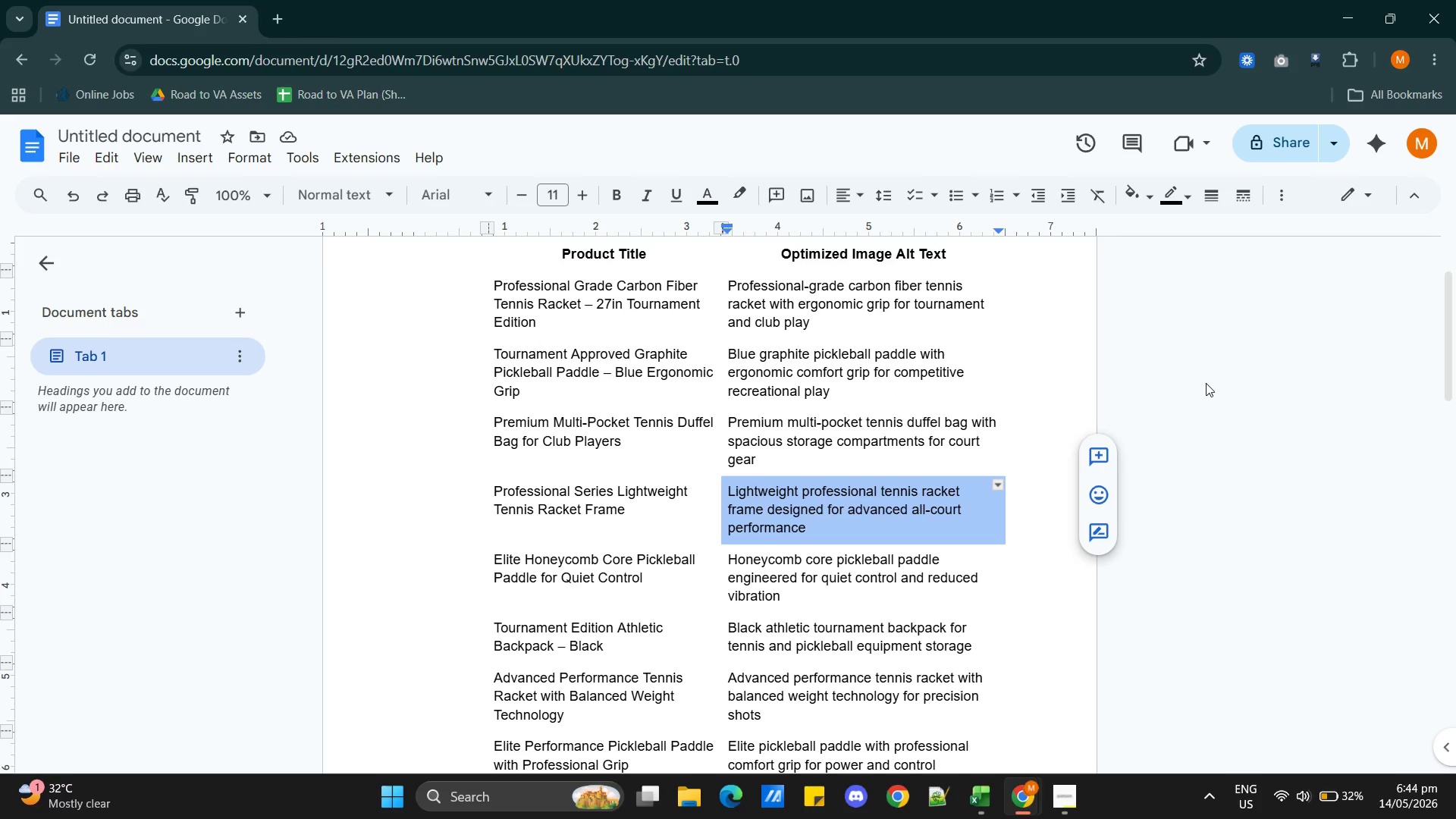 
left_click([789, 528])
 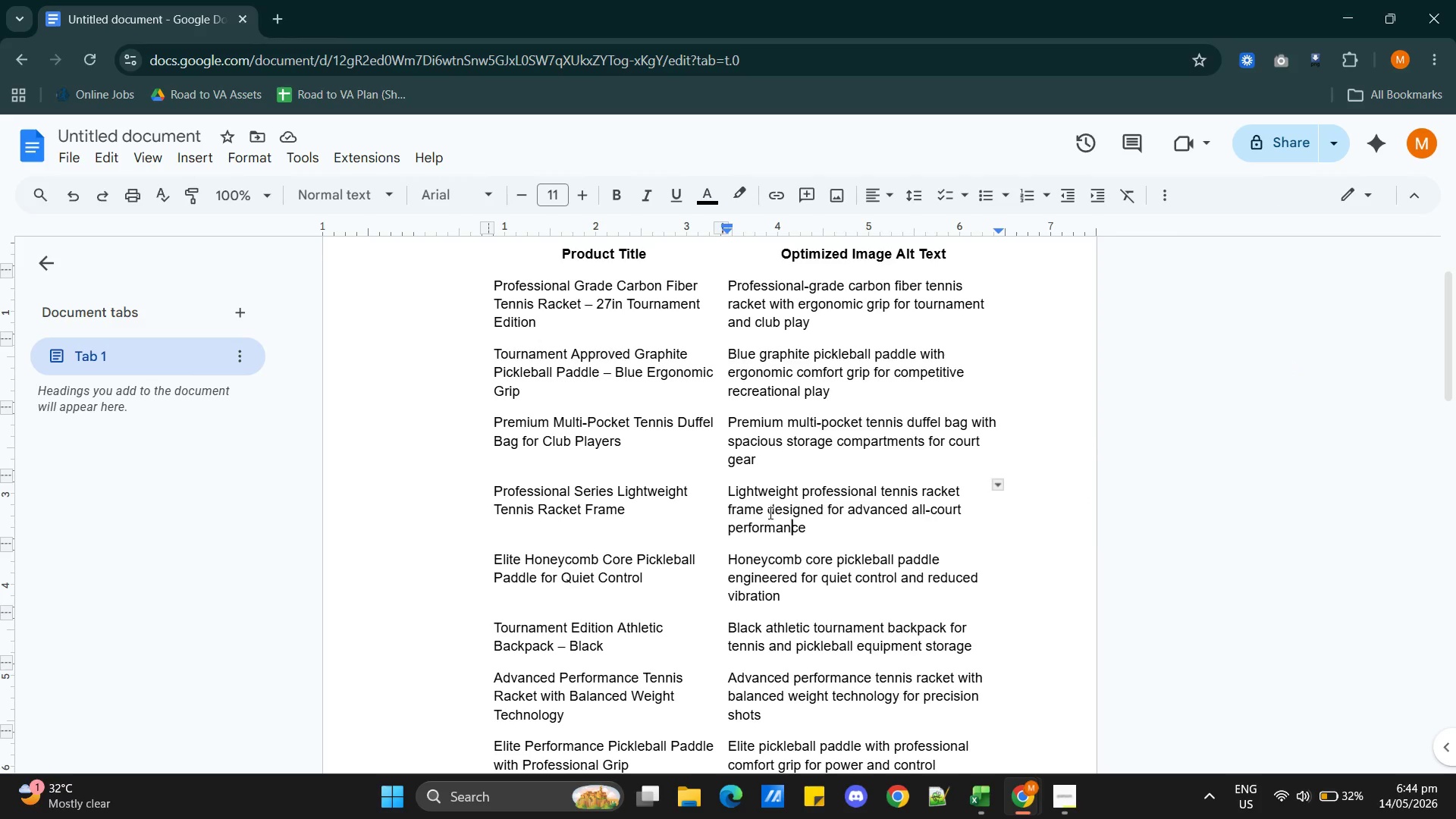 
left_click_drag(start_coordinate=[768, 513], to_coordinate=[822, 535])
 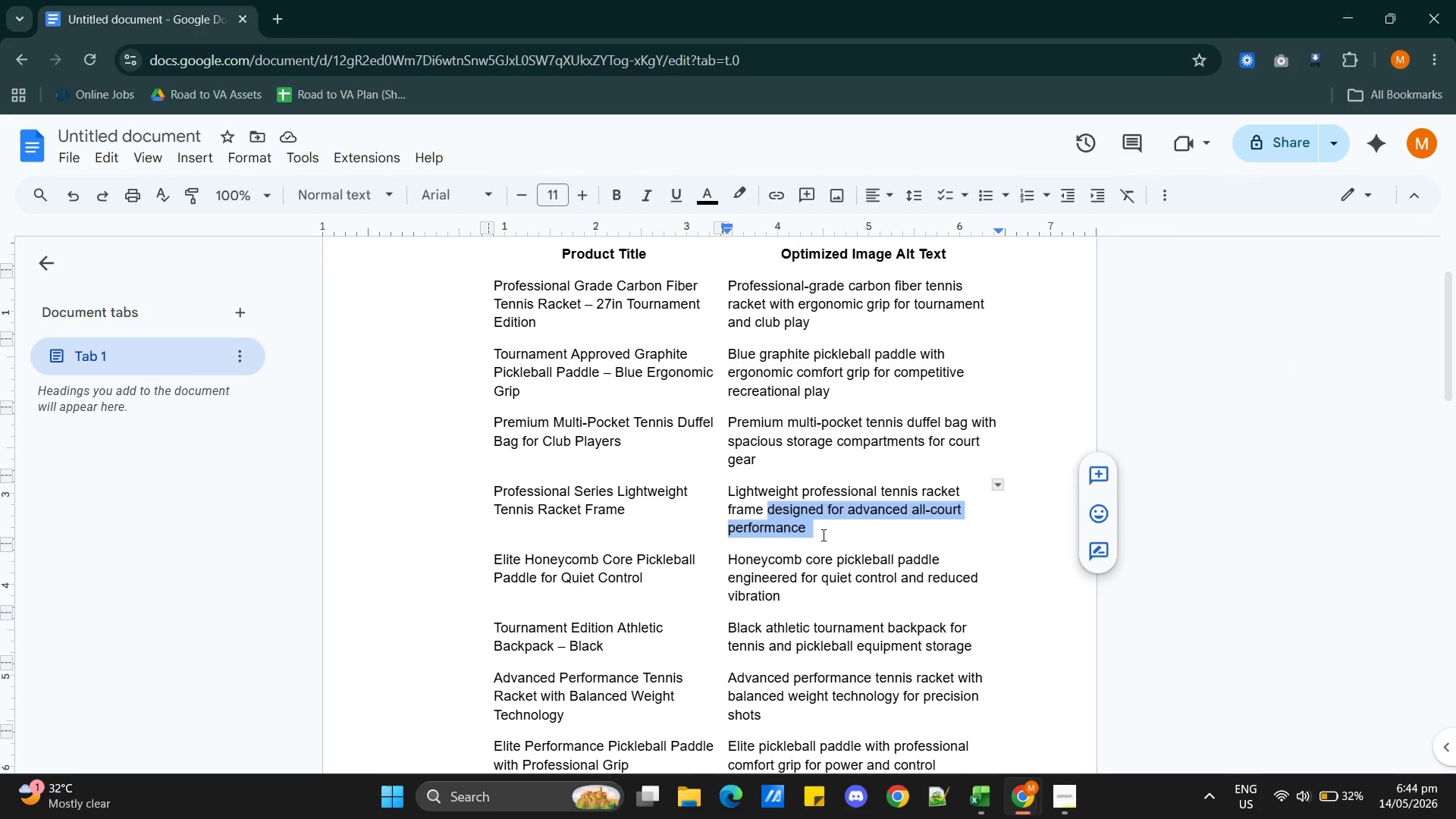 
key(Control+C)
 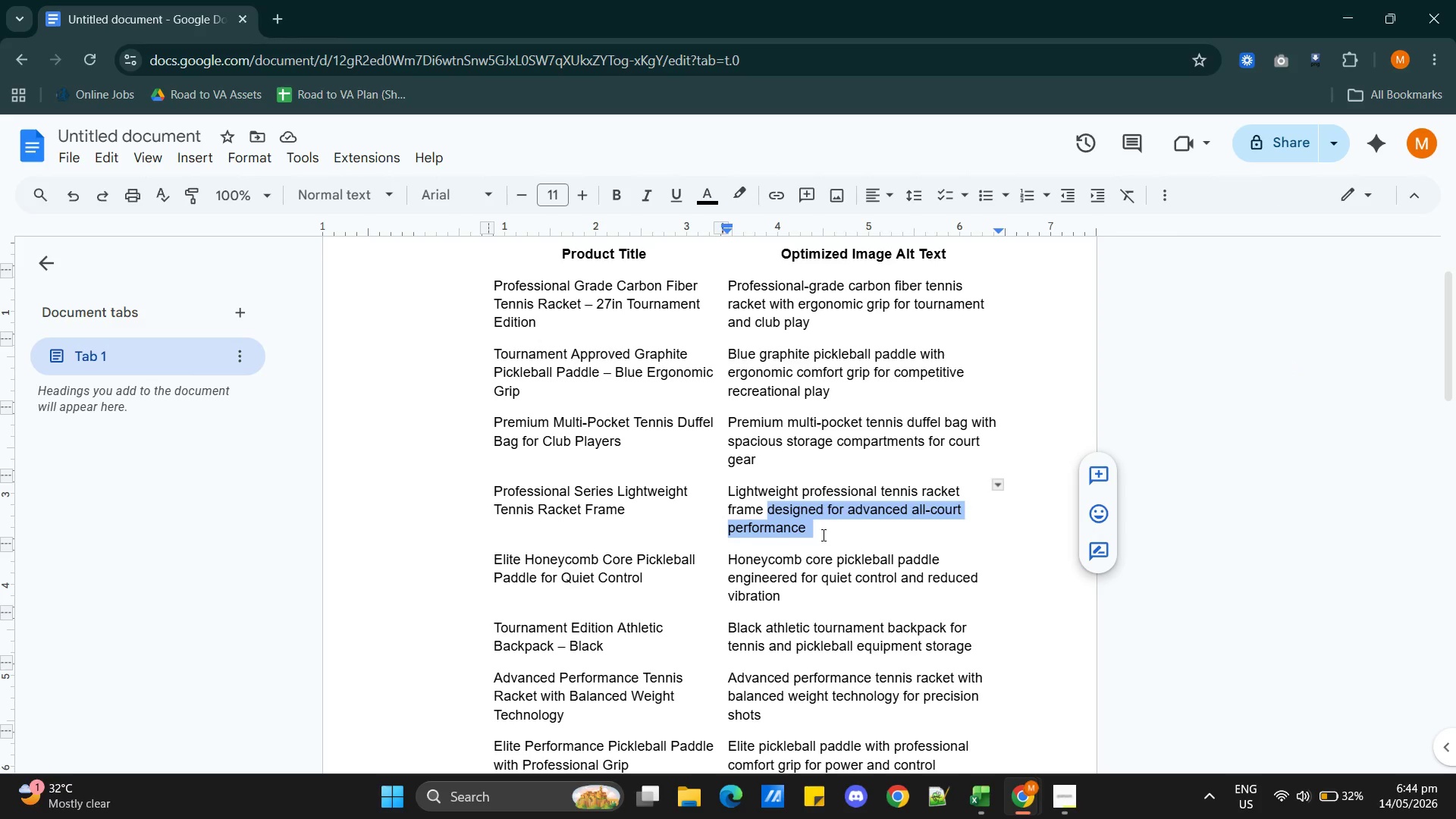 
key(Alt+AltLeft)
 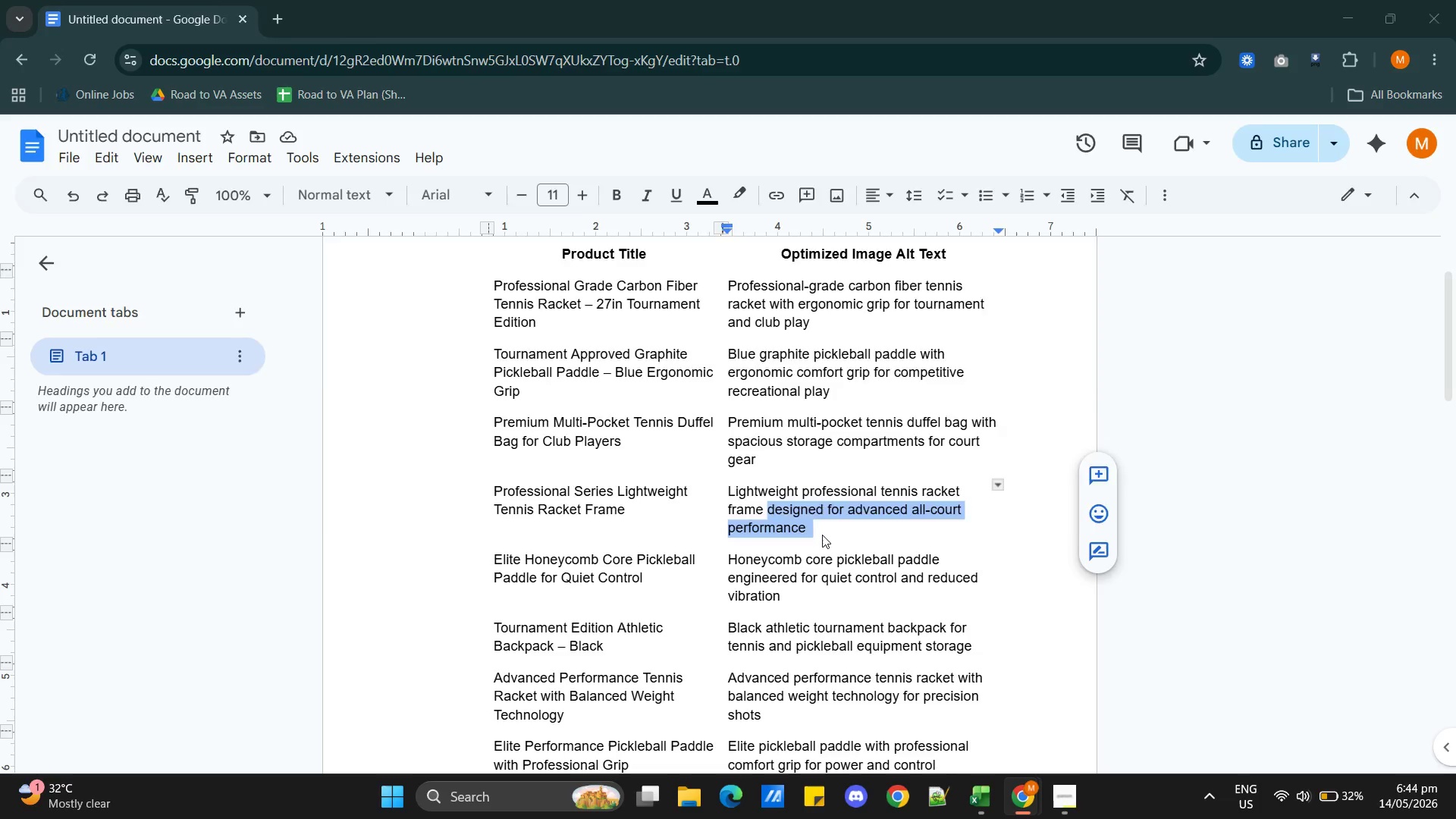 
key(Alt+Tab)
 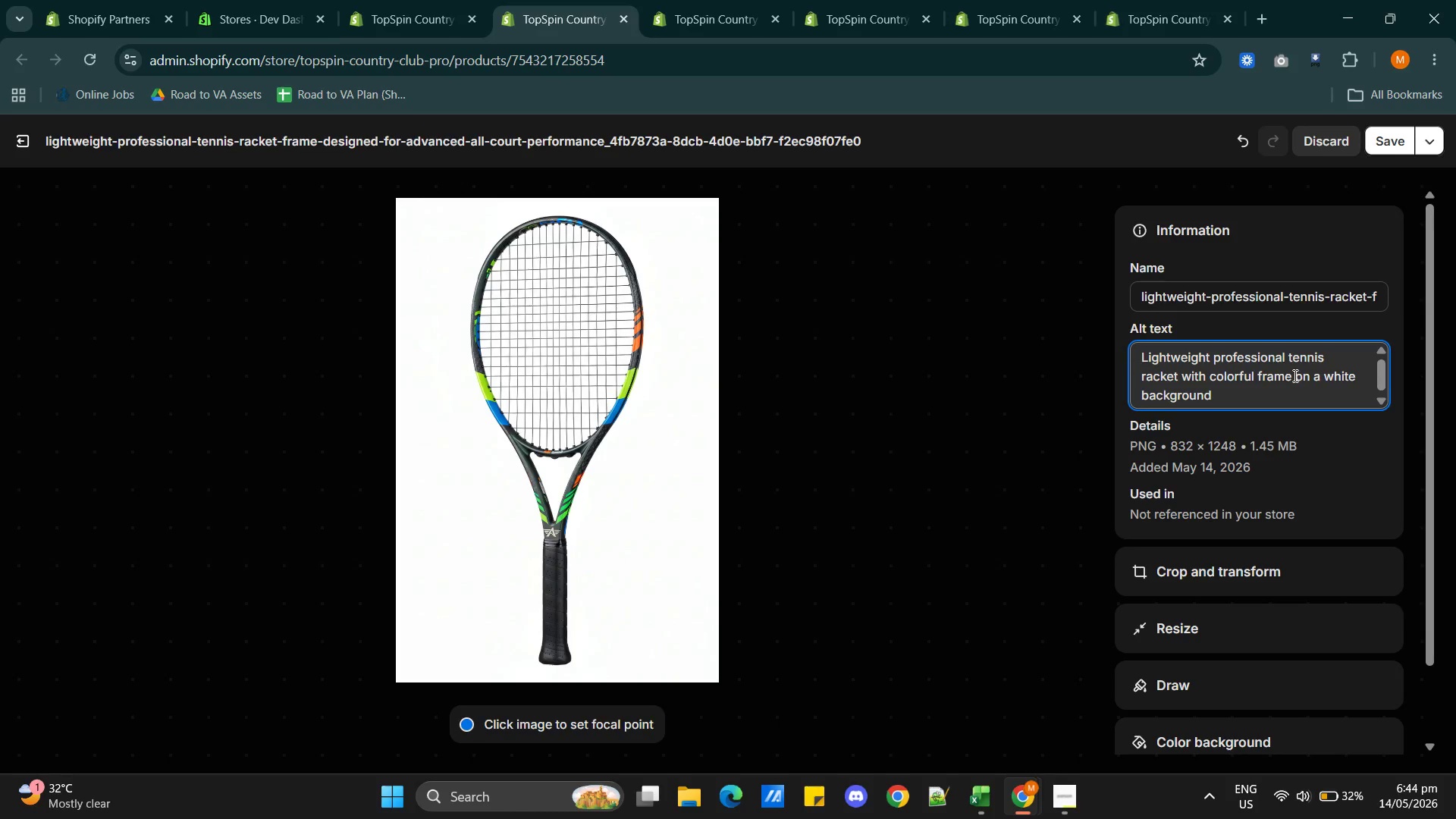 
left_click([1291, 375])
 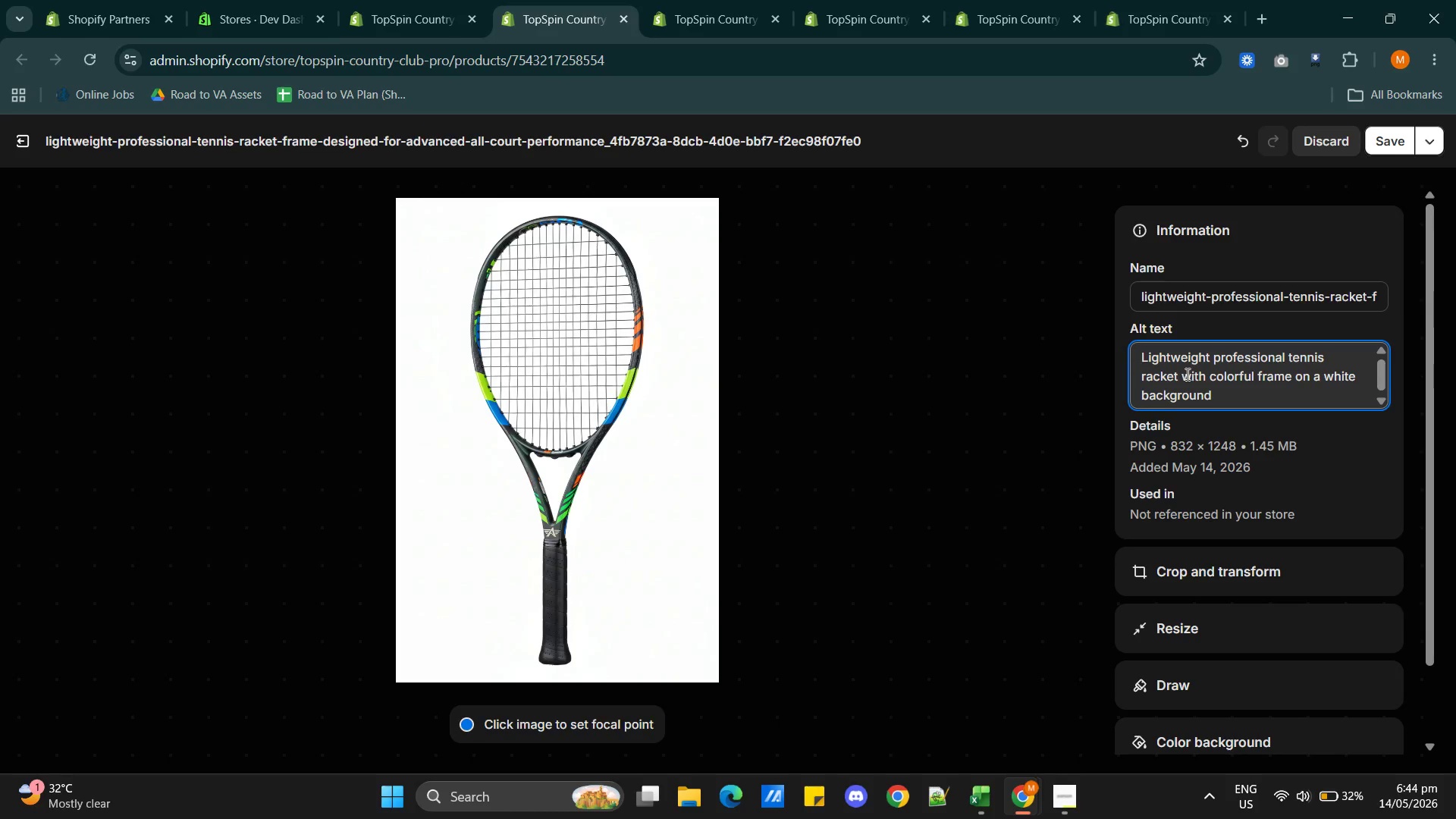 
left_click([1181, 373])
 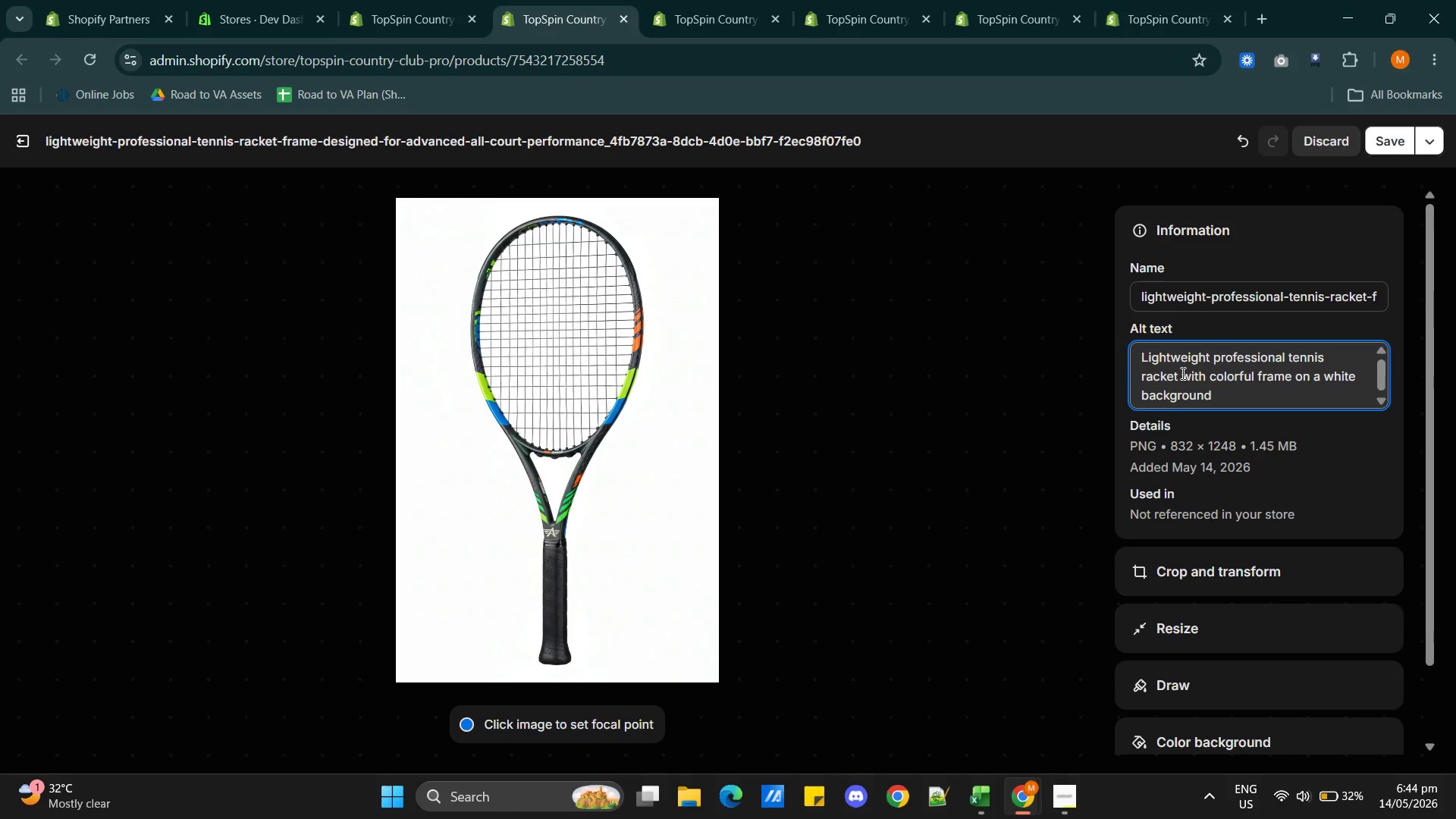 
key(Control+V)
 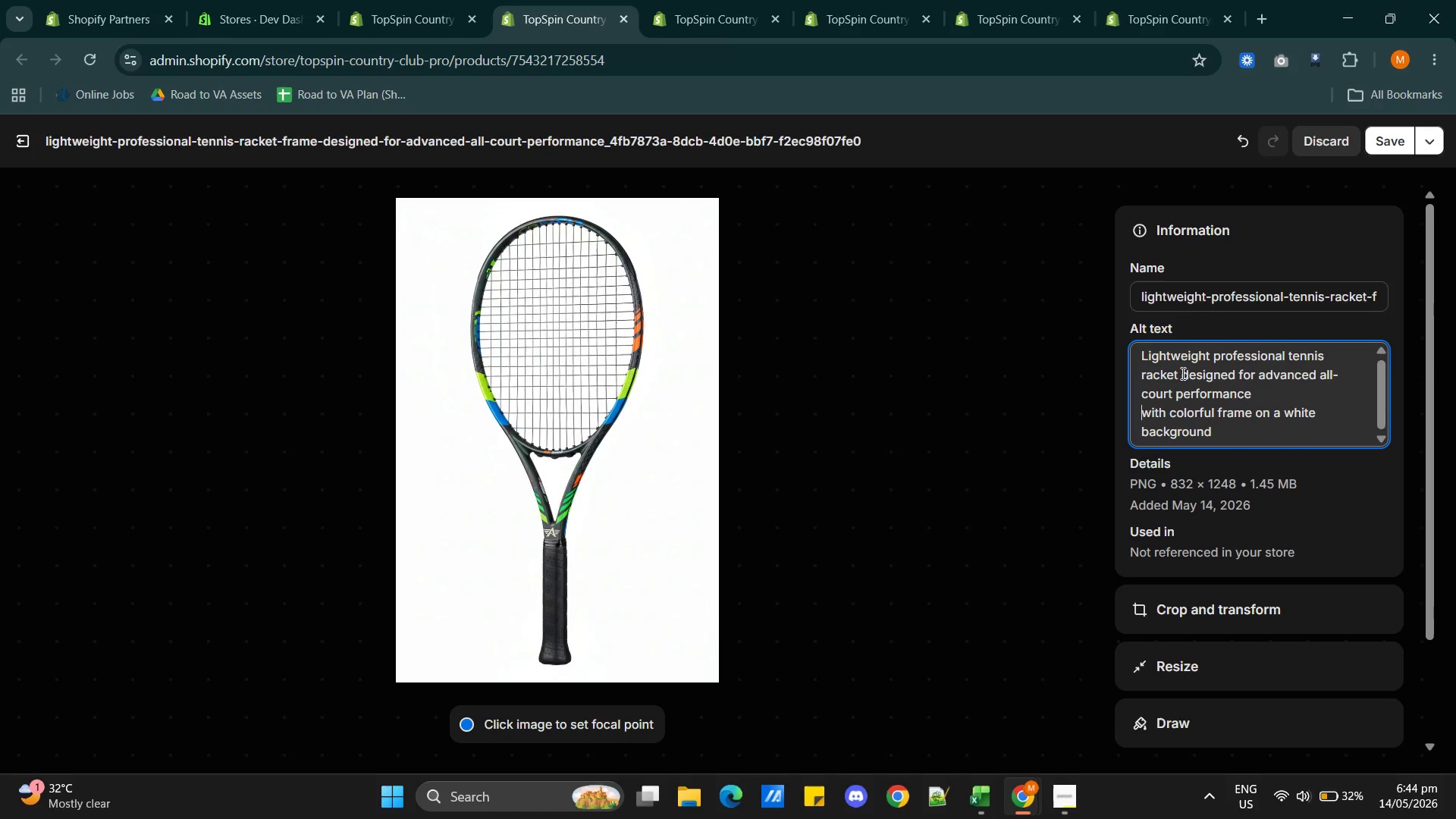 
key(Backspace)
 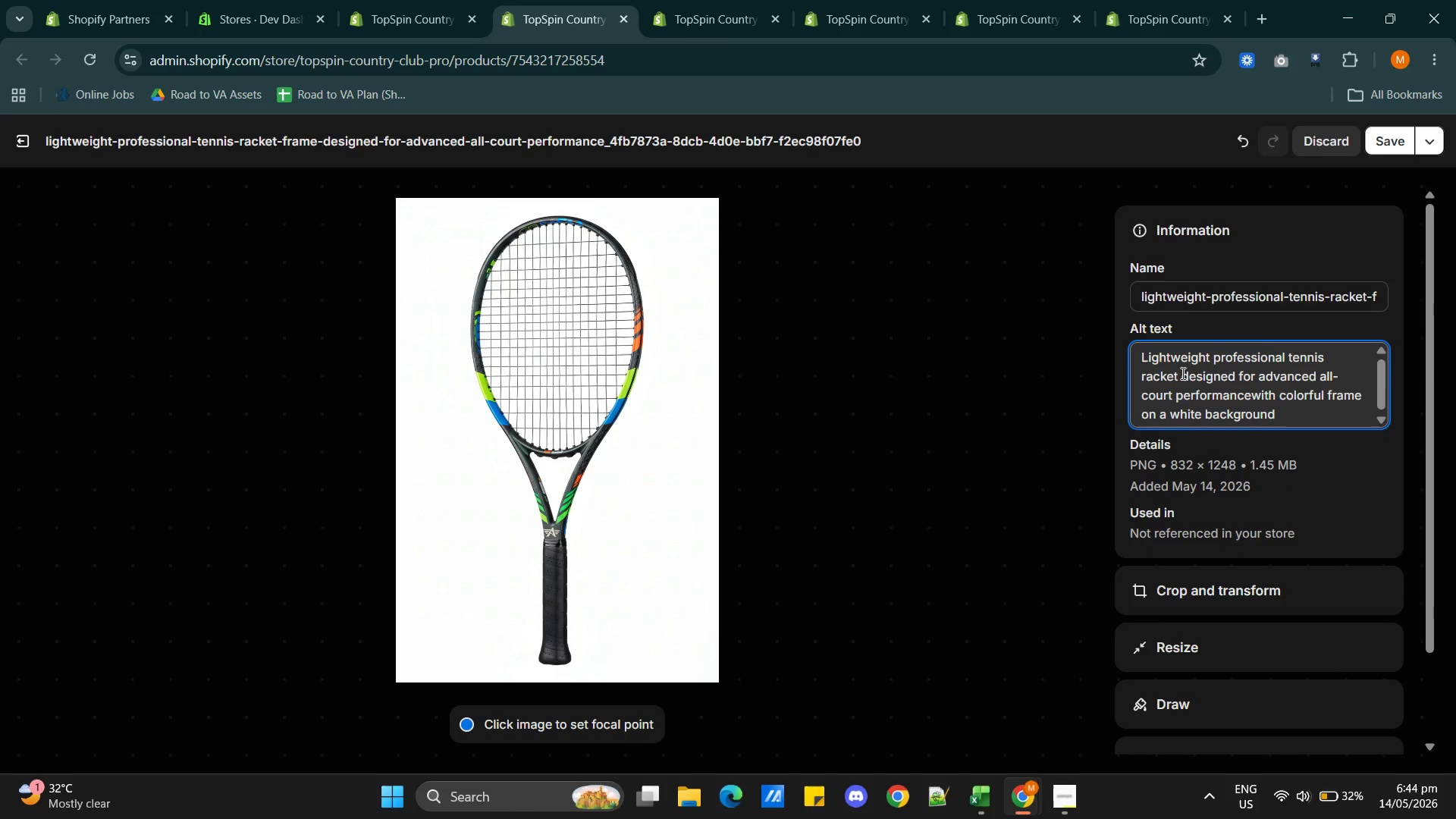 
key(Space)
 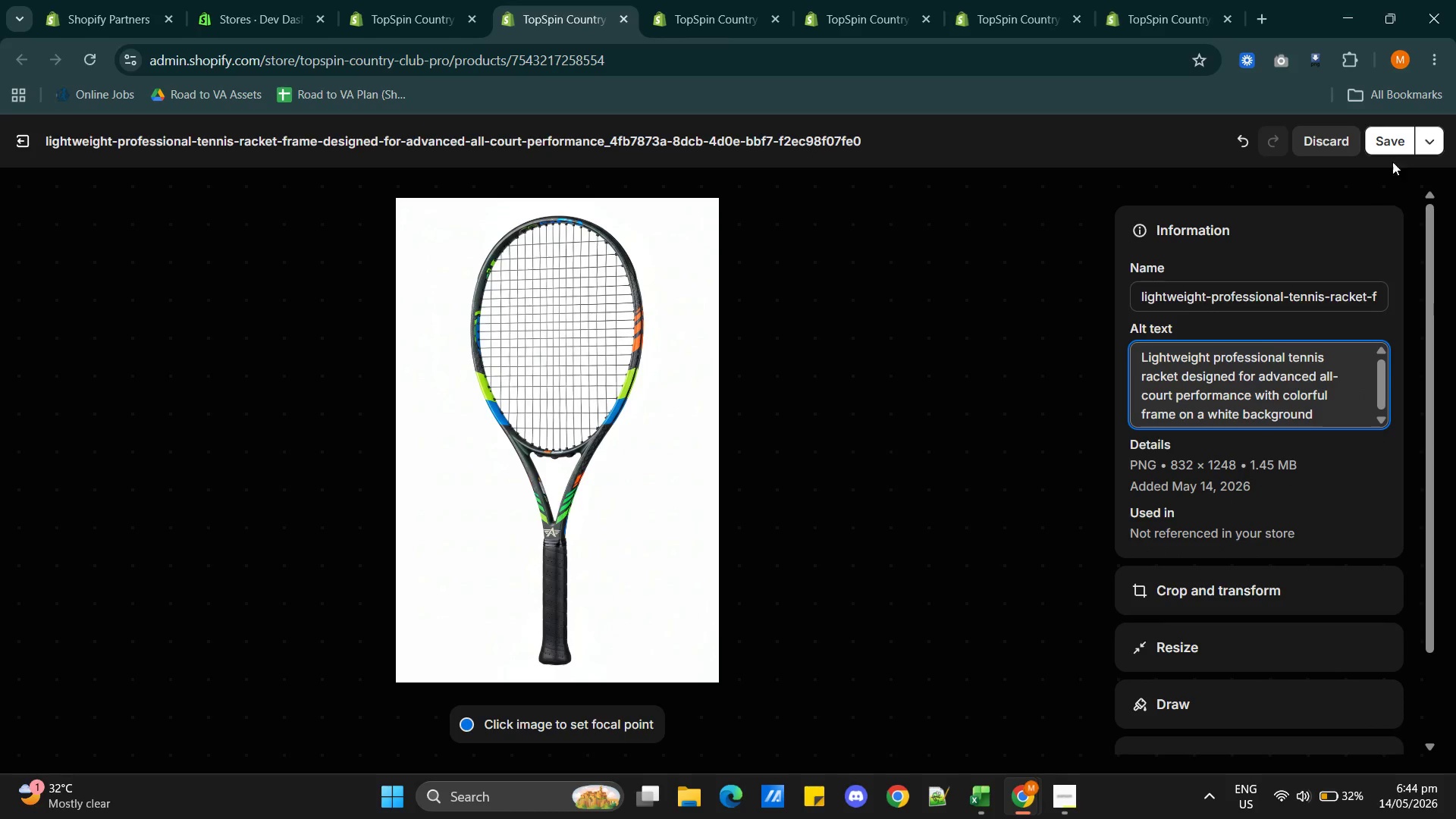 
left_click([1385, 142])
 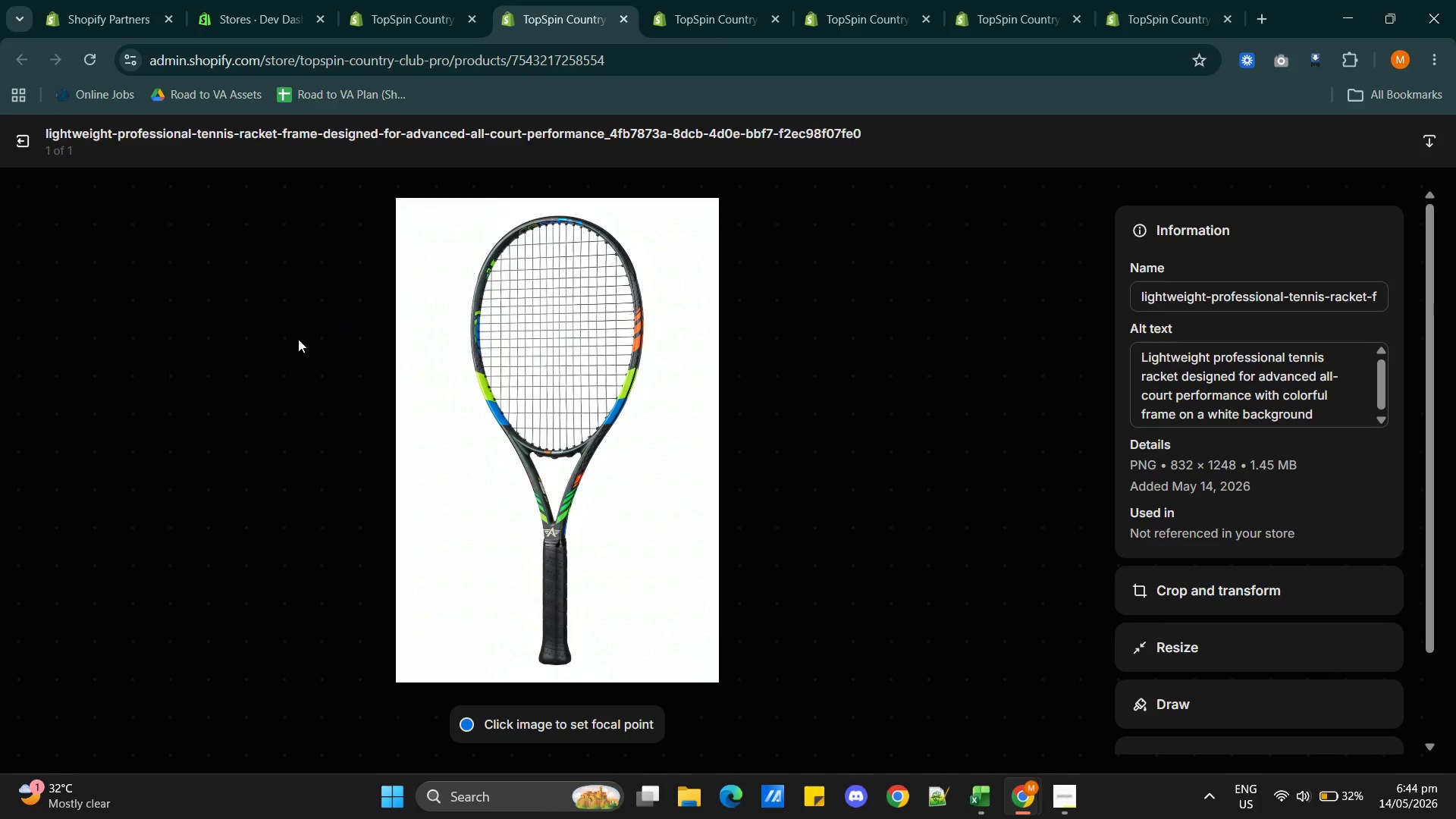 
wait(5.11)
 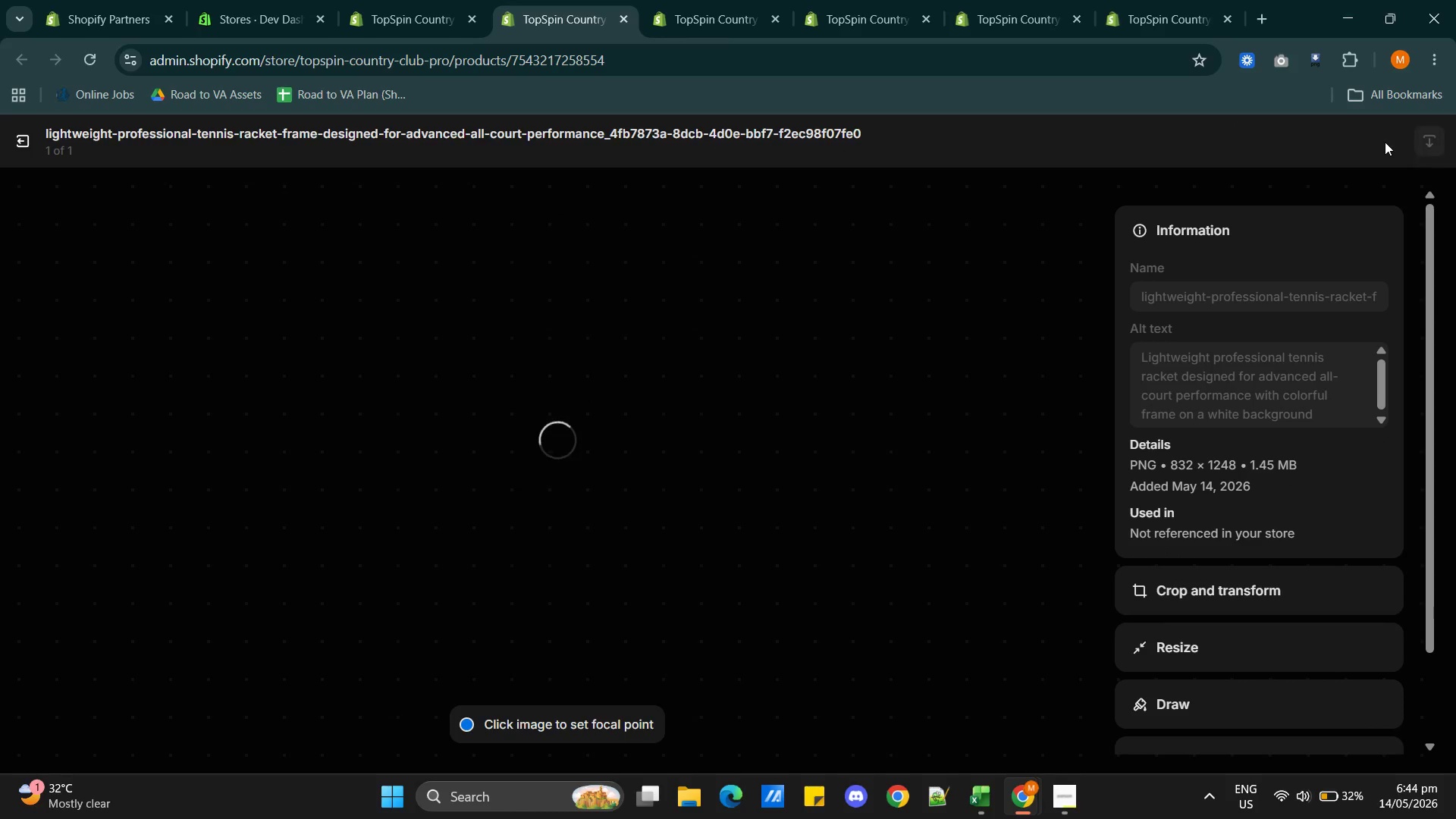 
left_click([17, 144])
 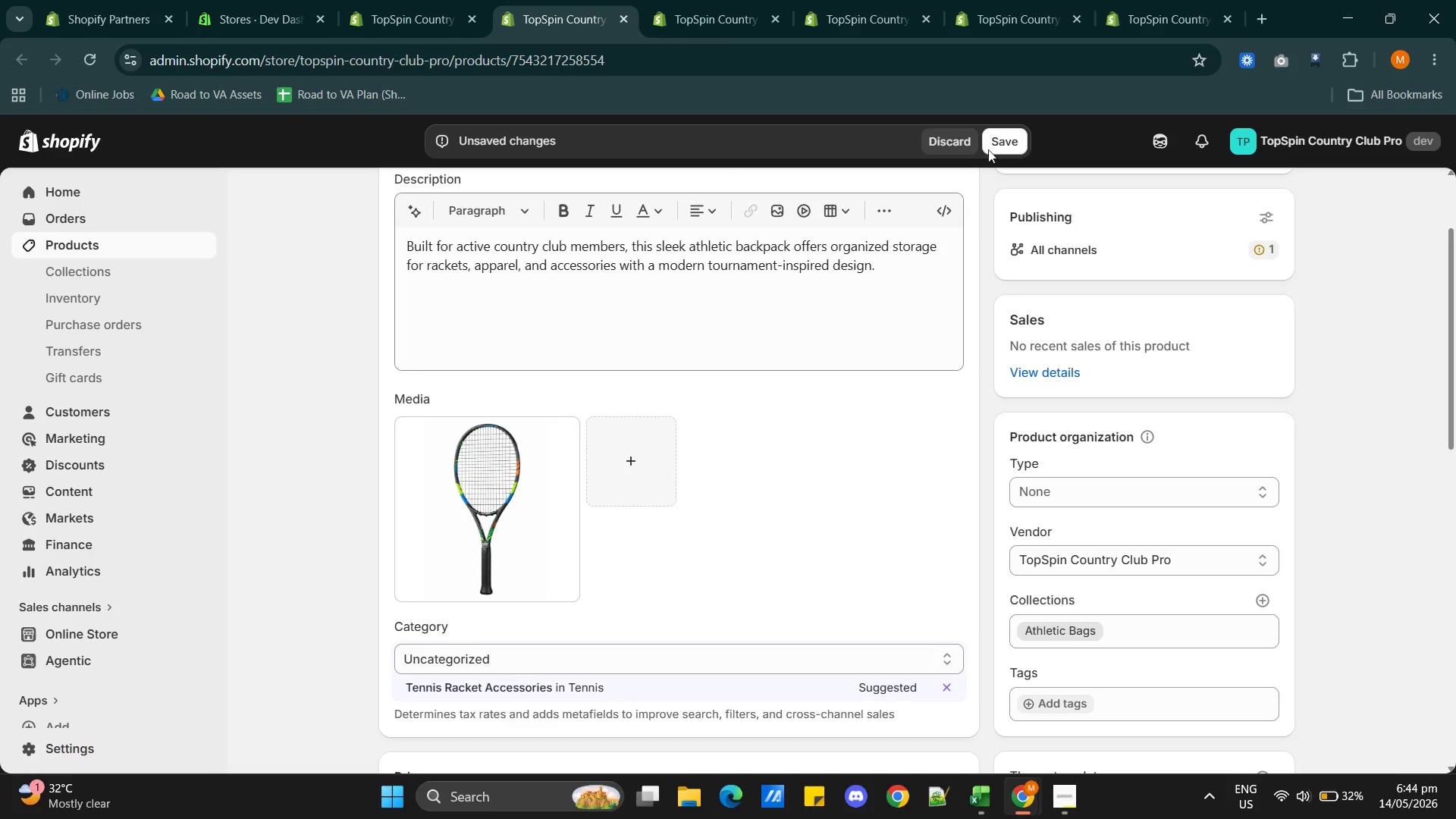 
left_click([995, 143])
 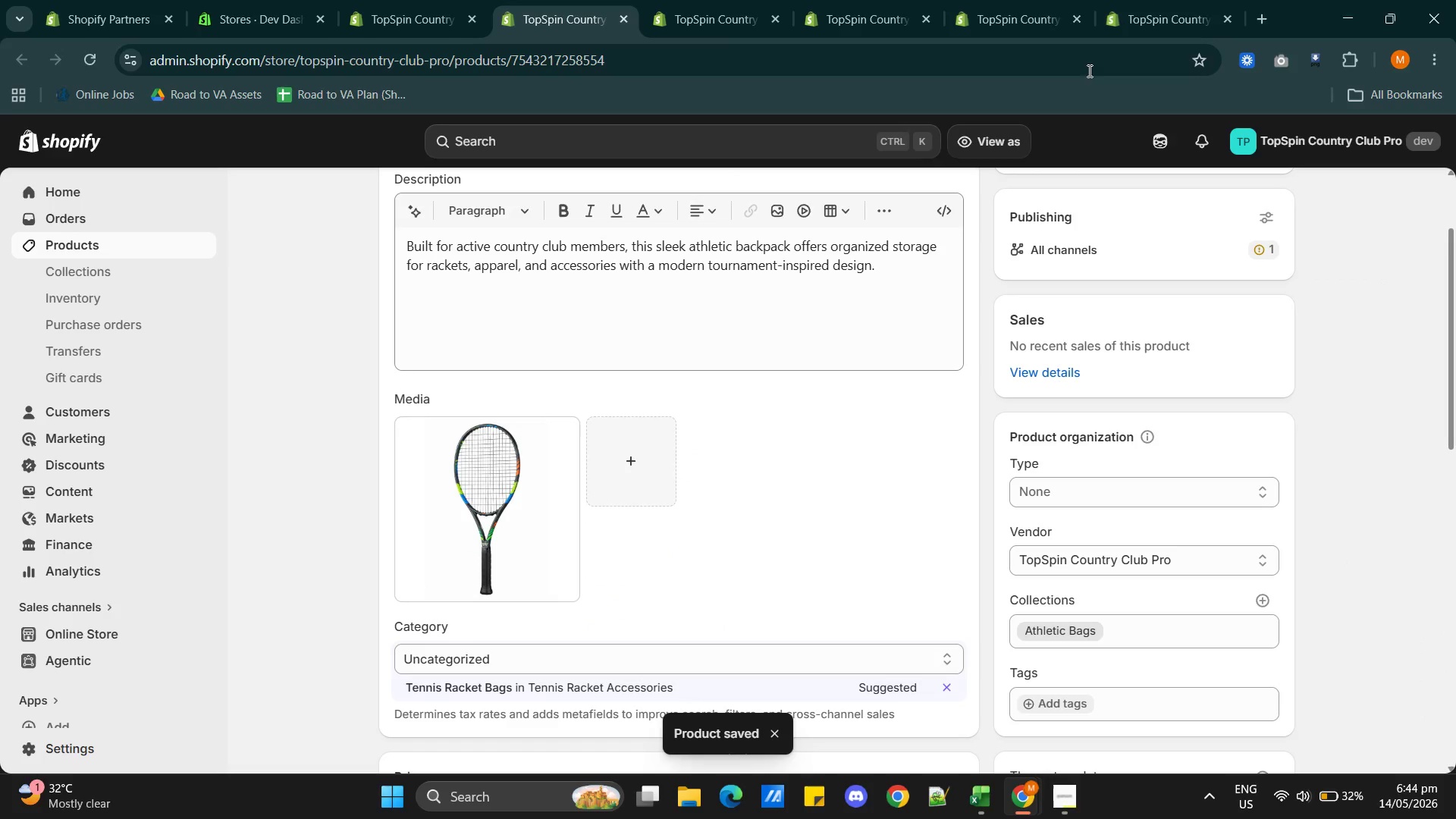 
wait(12.53)
 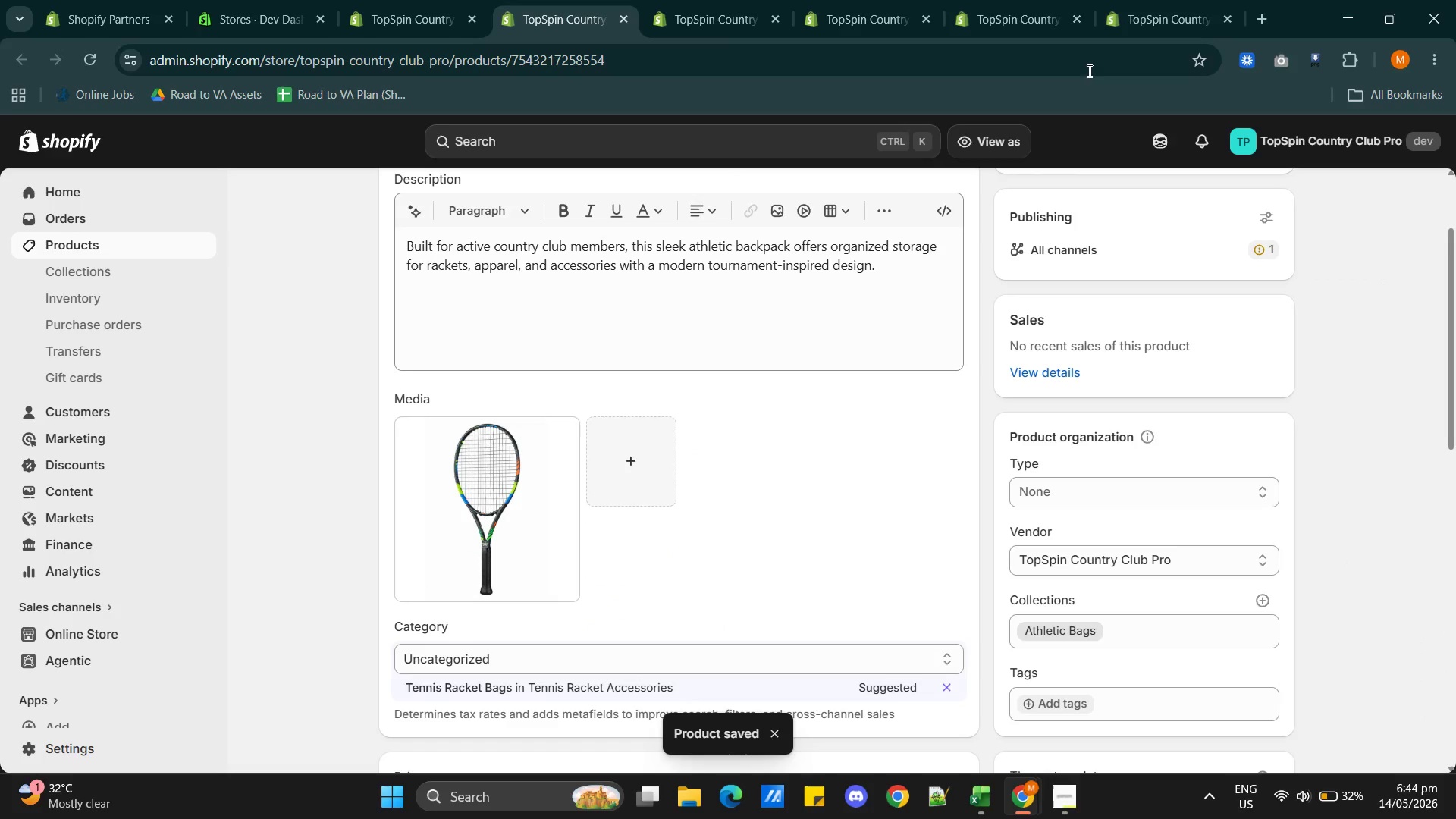 
left_click([682, 11])
 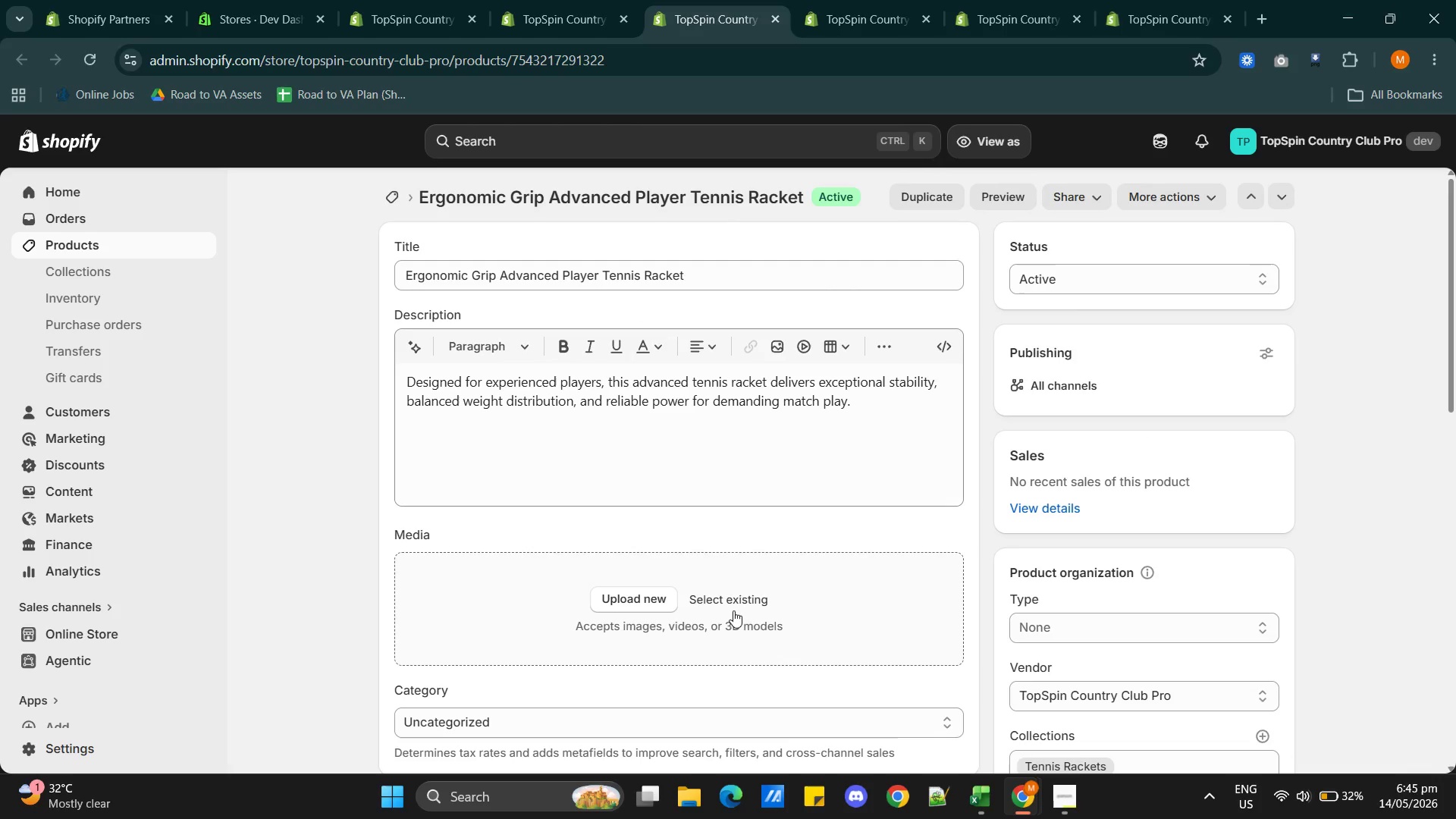 
left_click([730, 602])
 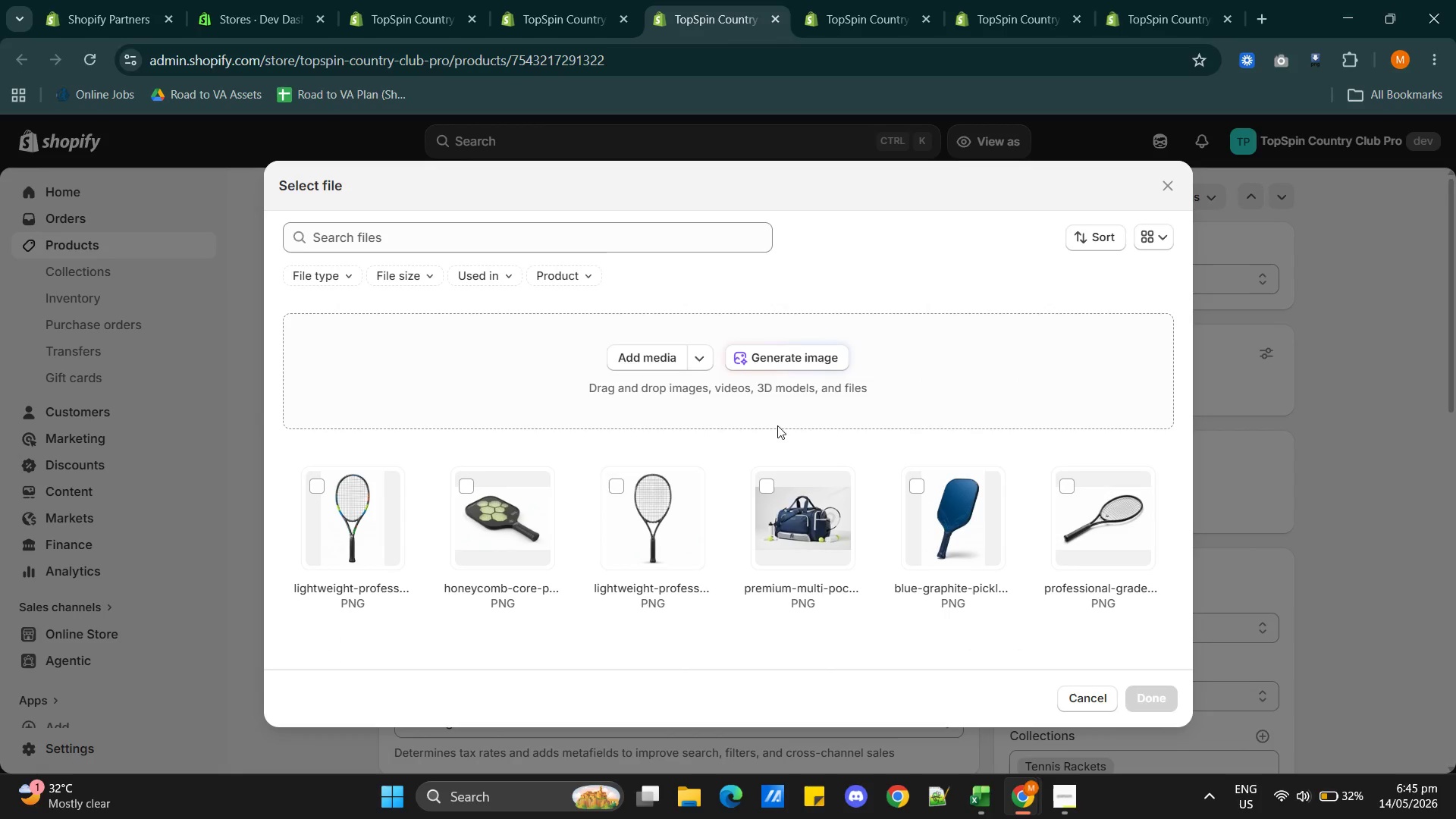 
left_click([786, 357])
 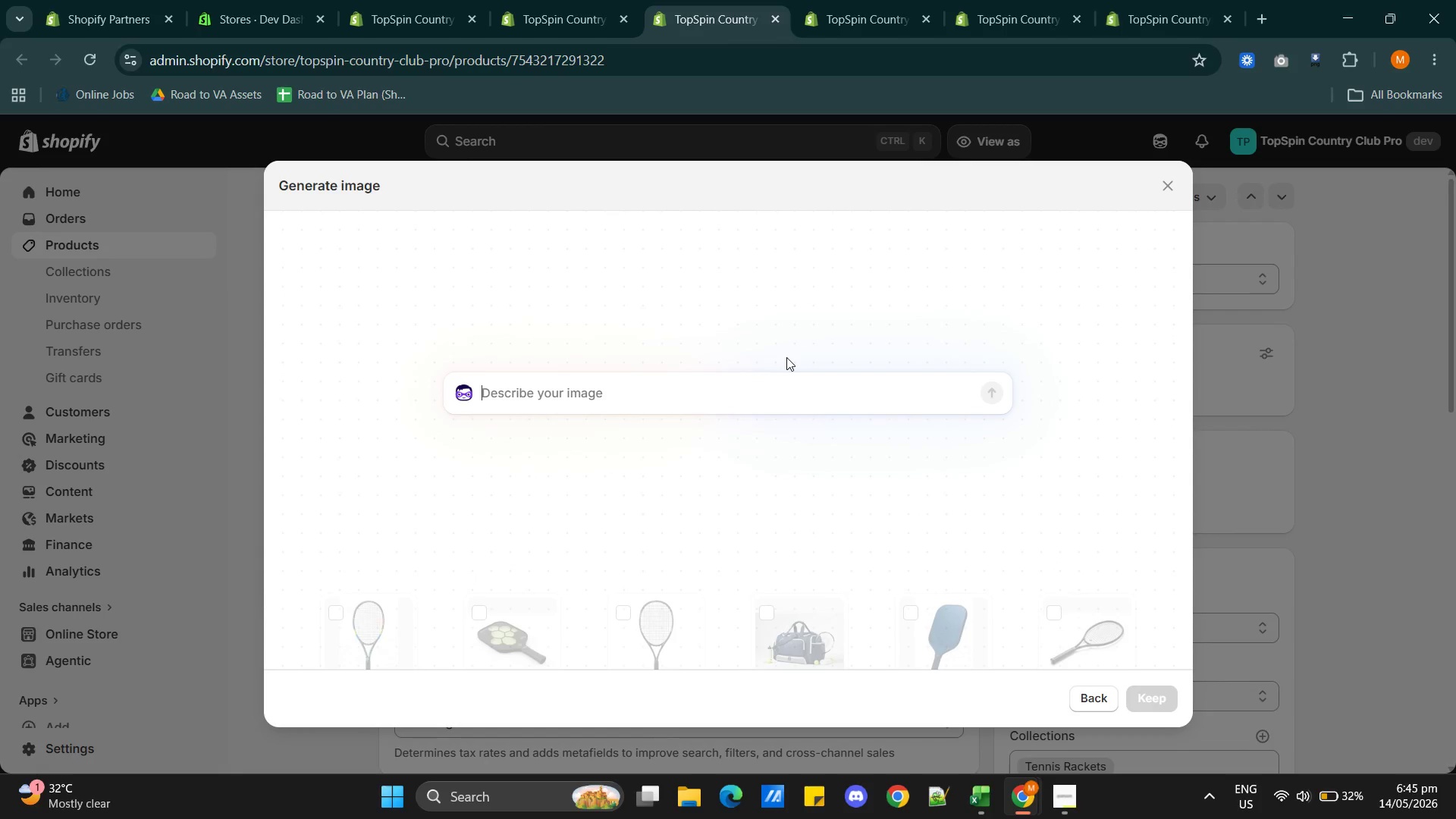 
key(Alt+AltLeft)
 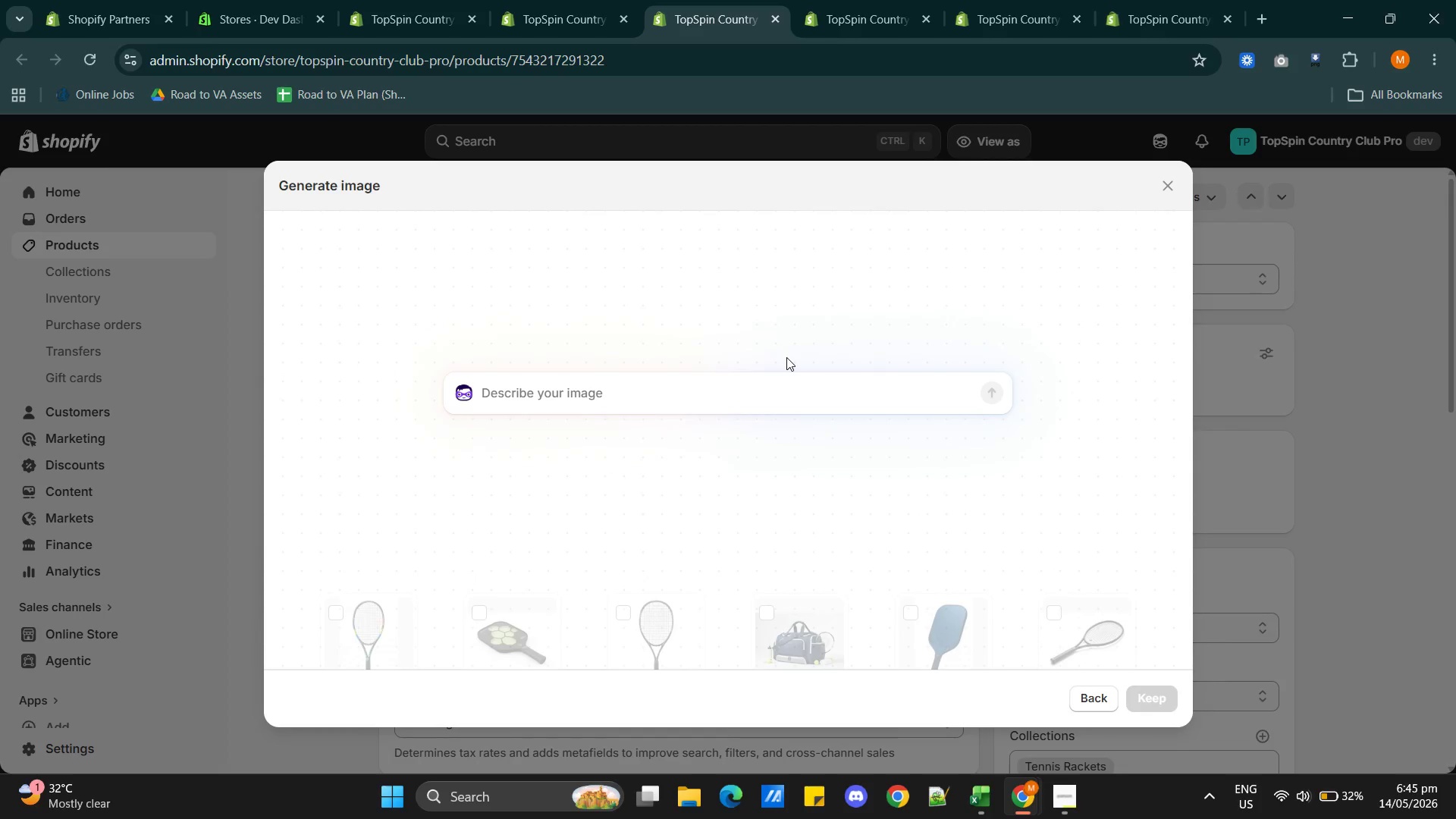 
key(Alt+Tab)
 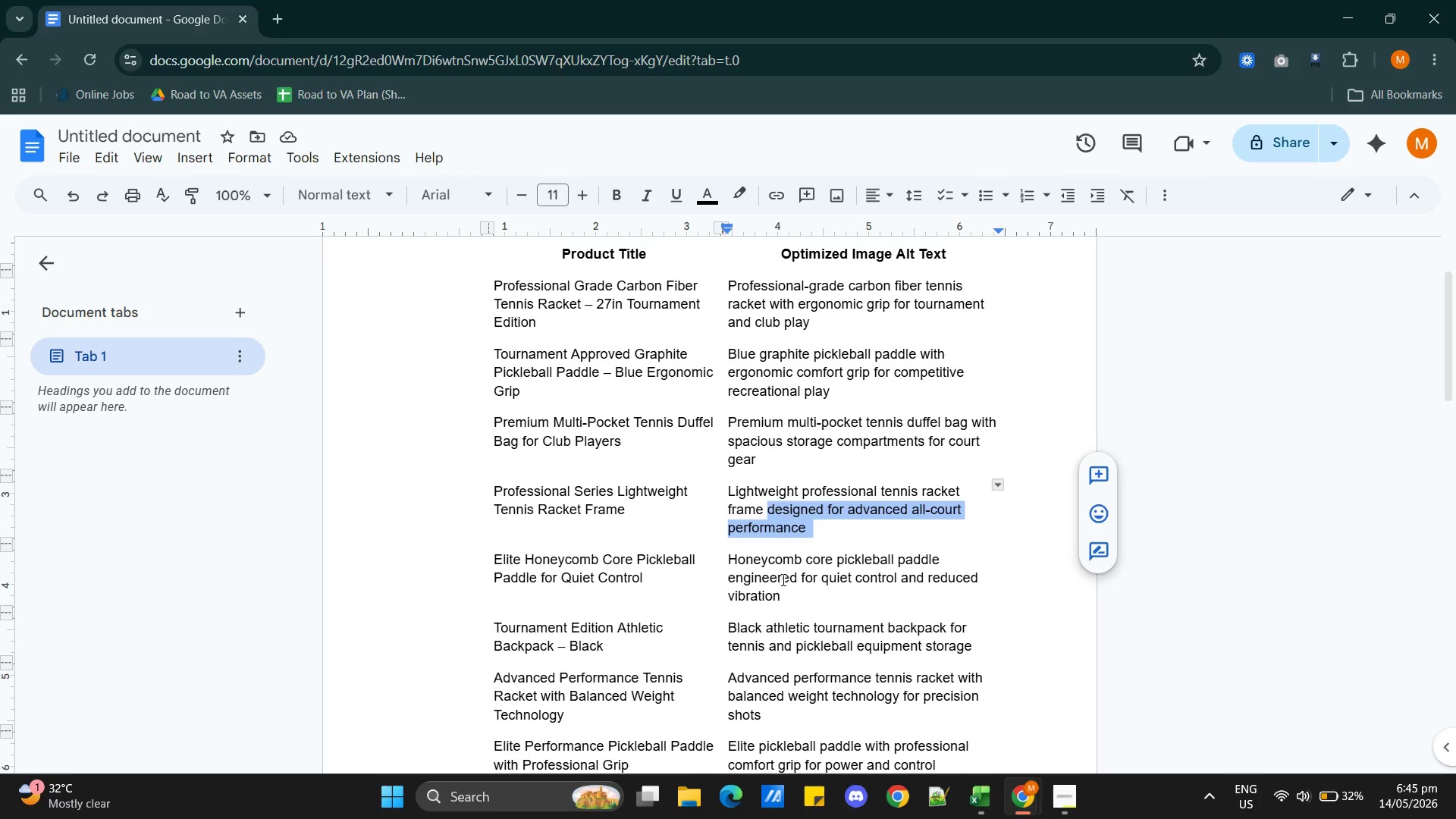 
double_click([782, 579])
 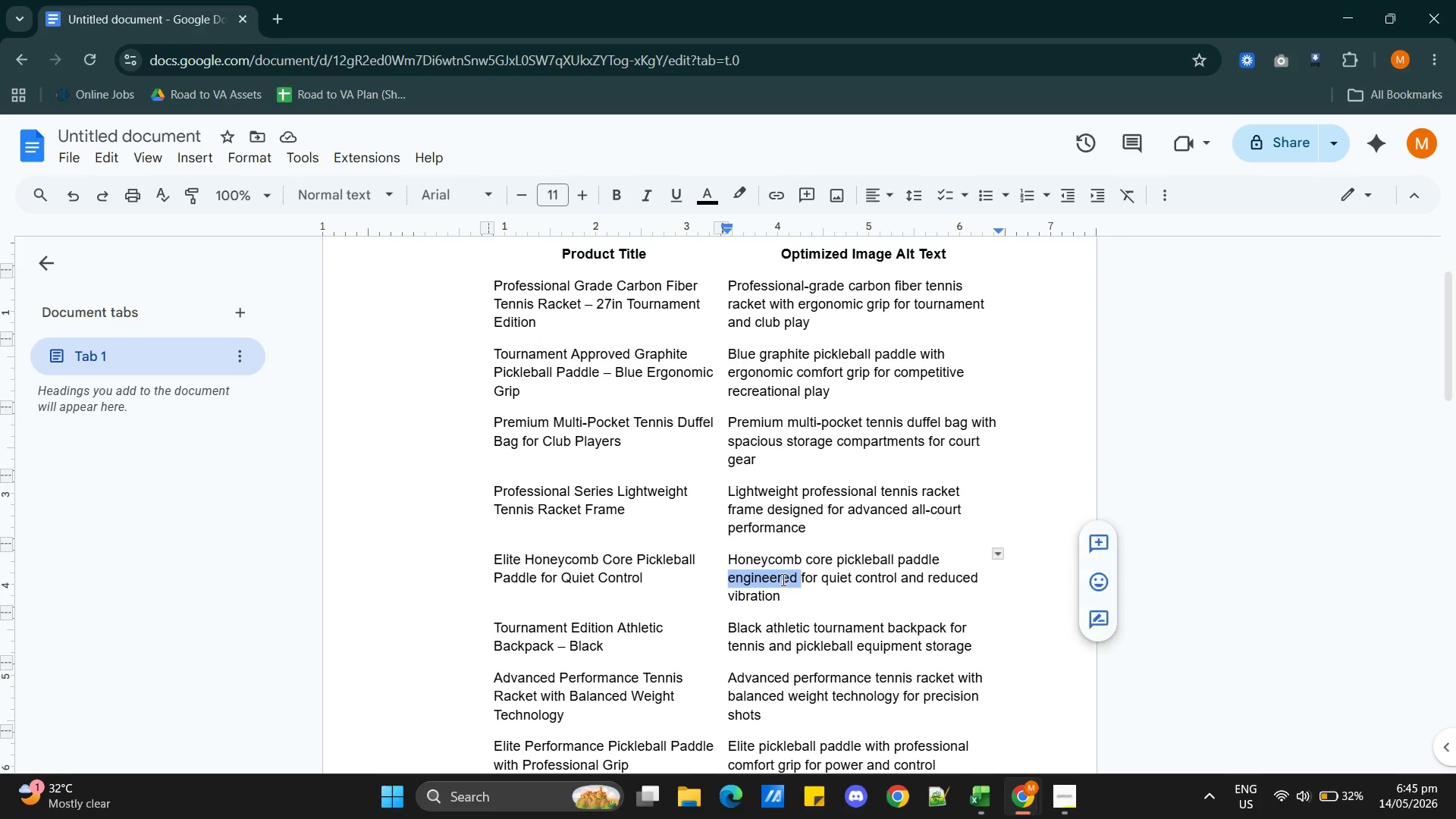 
triple_click([782, 579])
 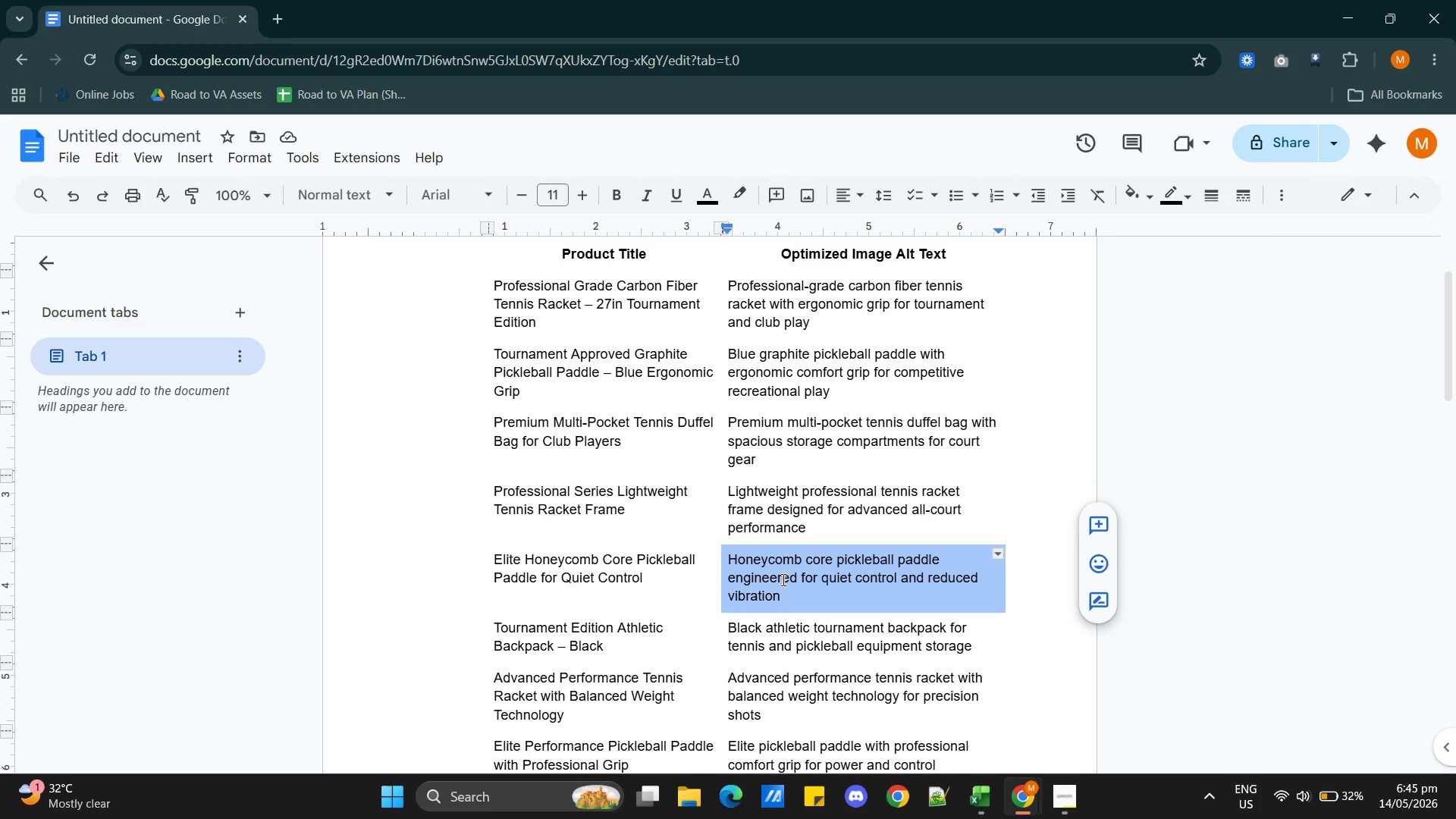 
key(Control+C)
 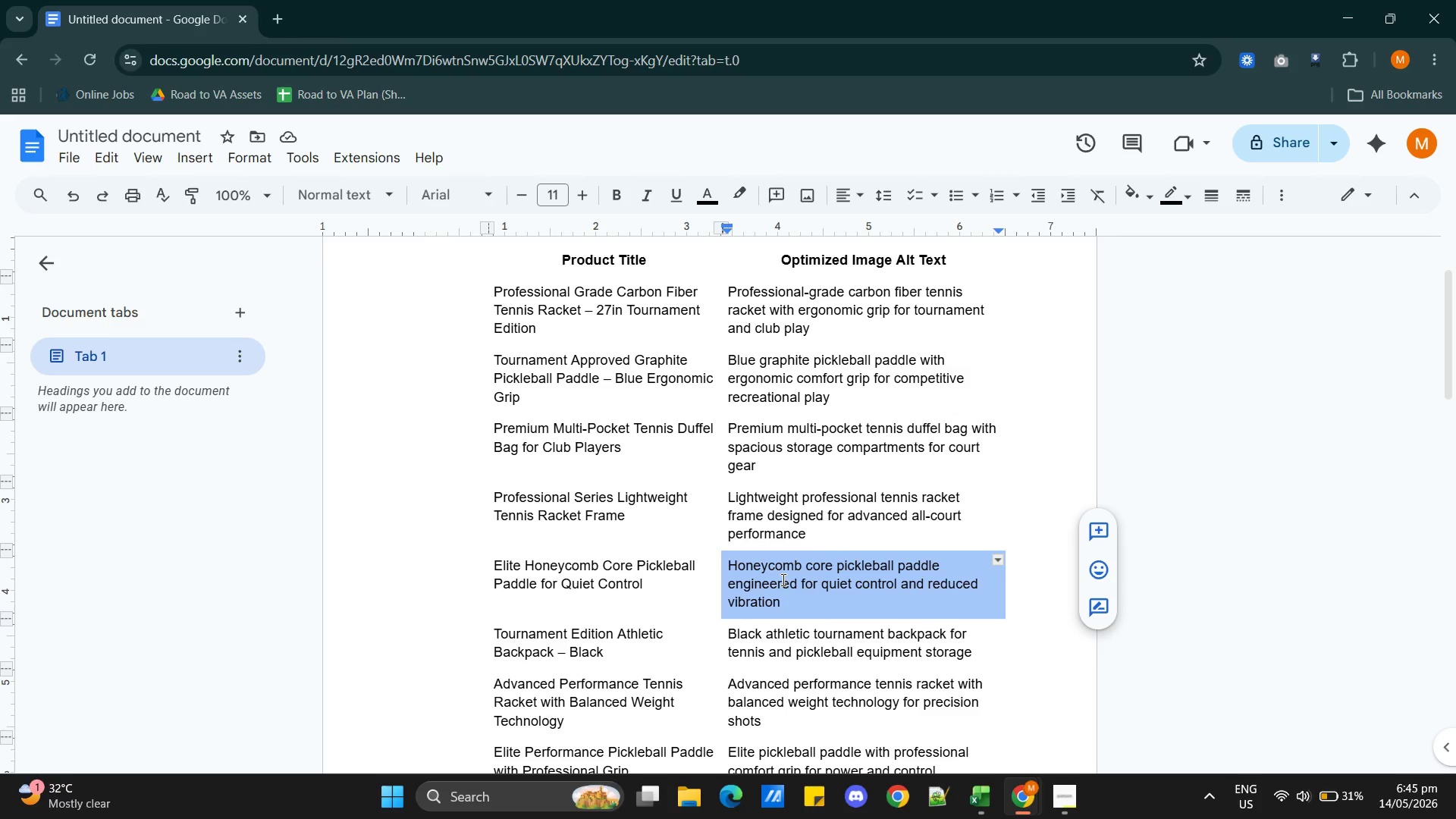 
wait(23.17)
 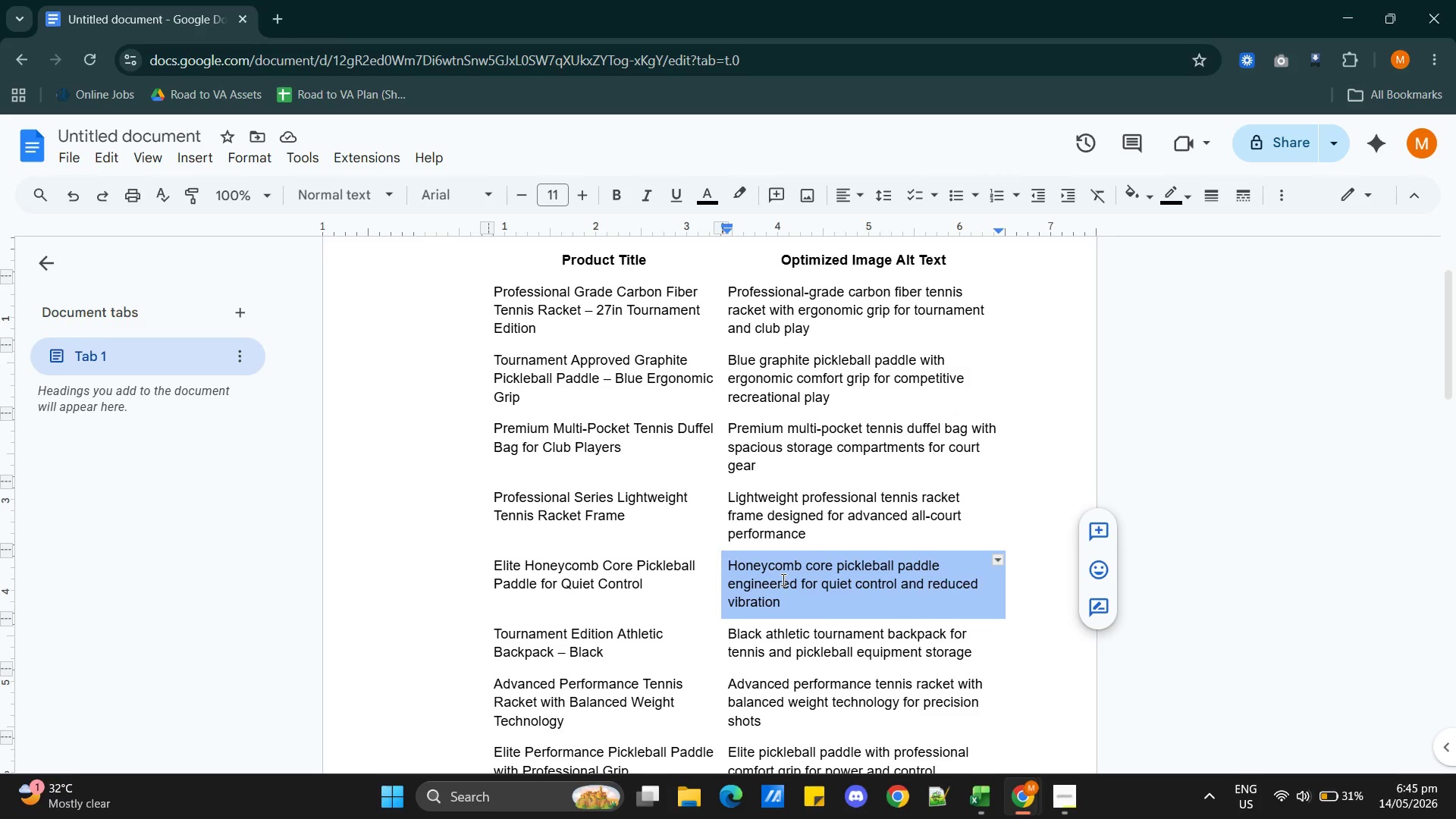 
key(Alt+AltLeft)
 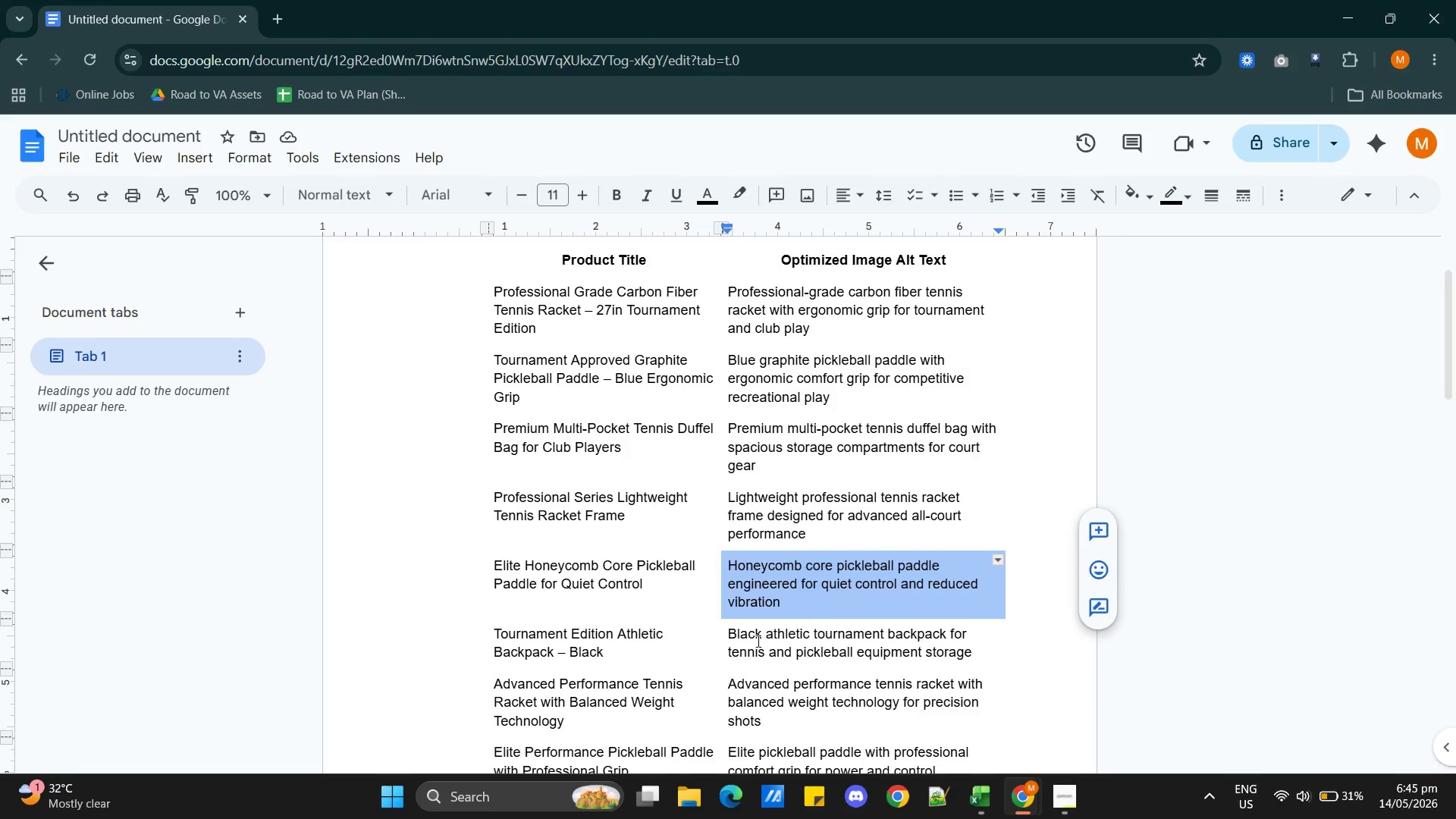 
key(Alt+Tab)
 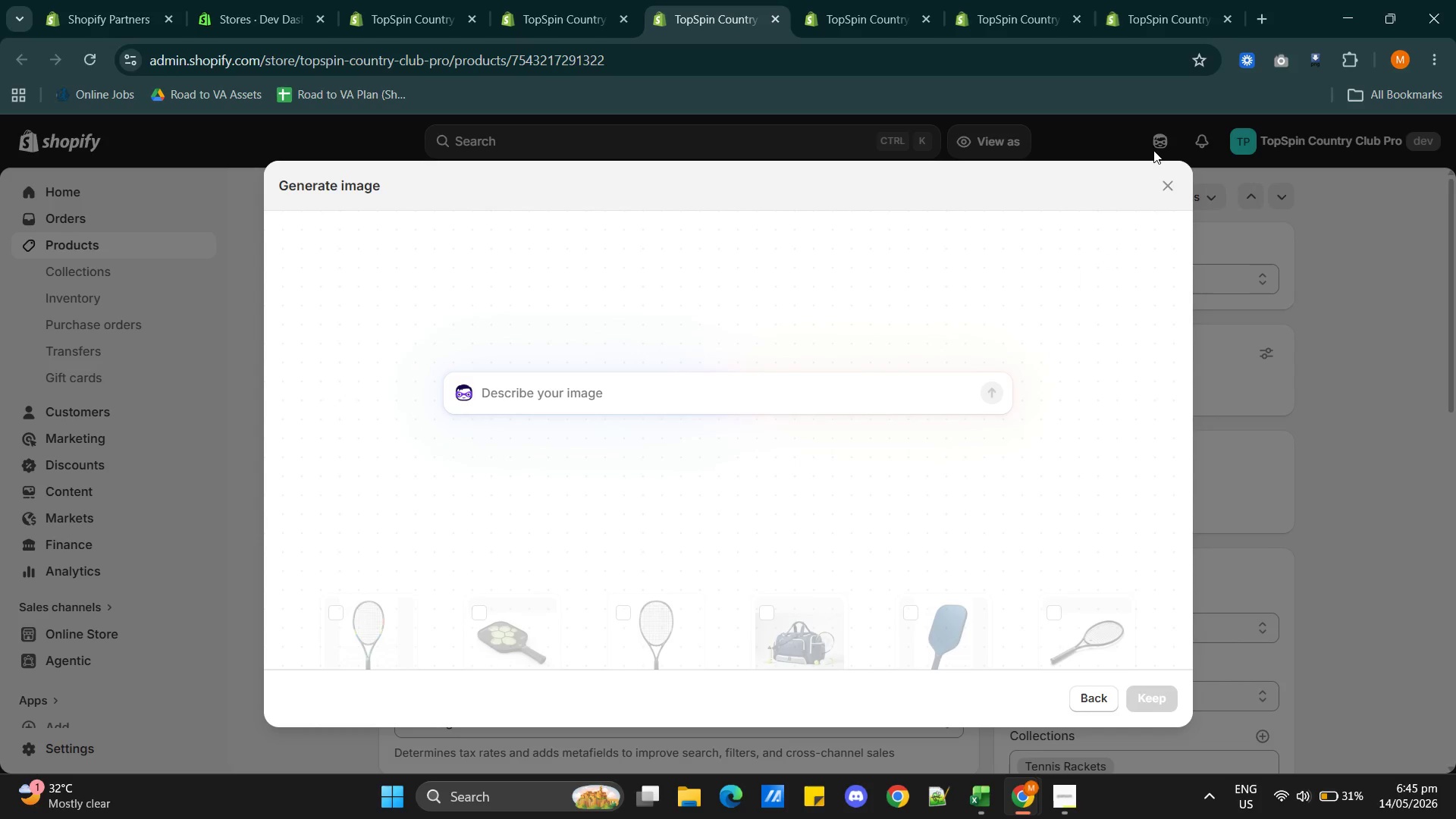 
left_click([1170, 186])
 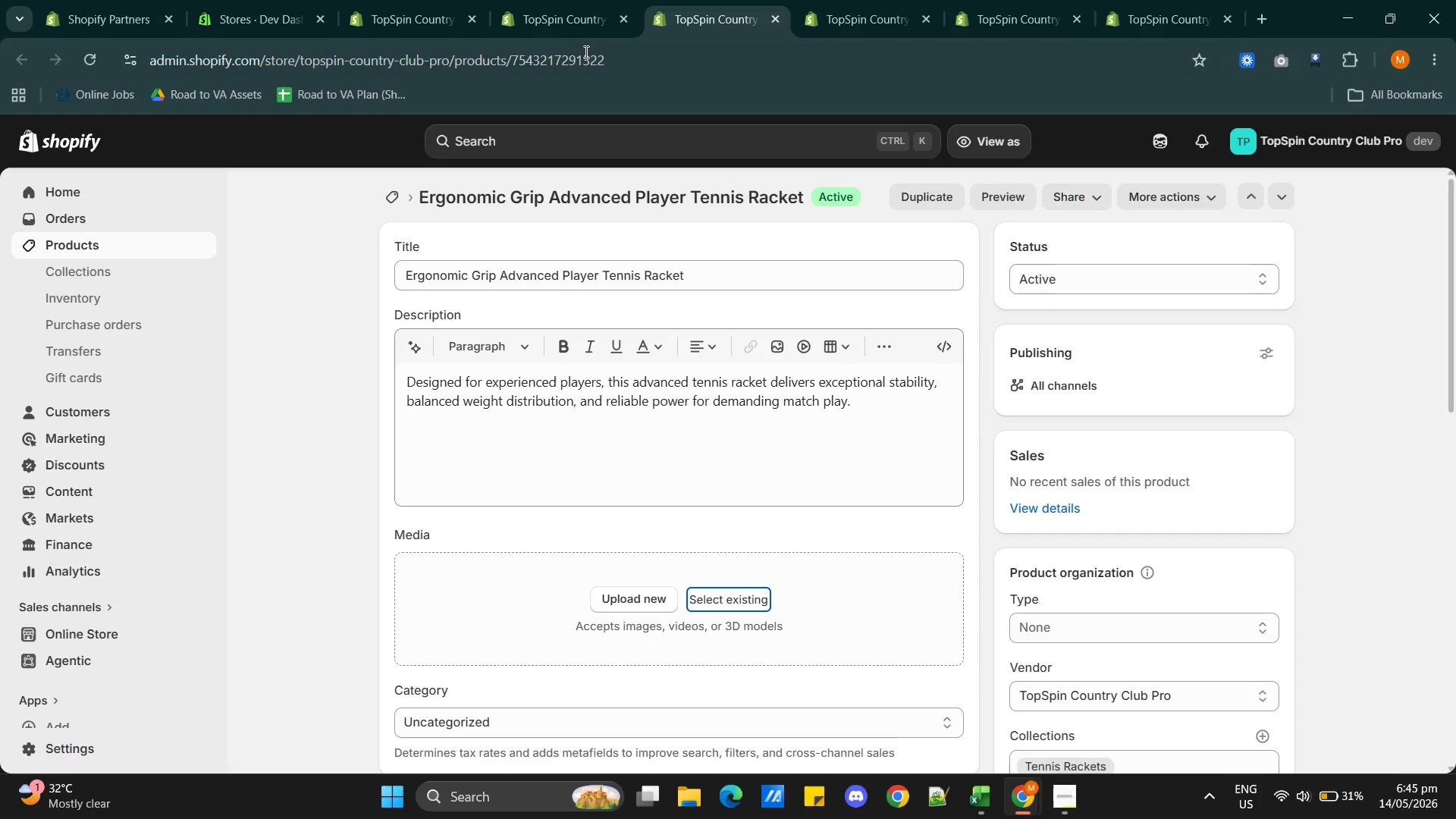 
left_click([563, 24])
 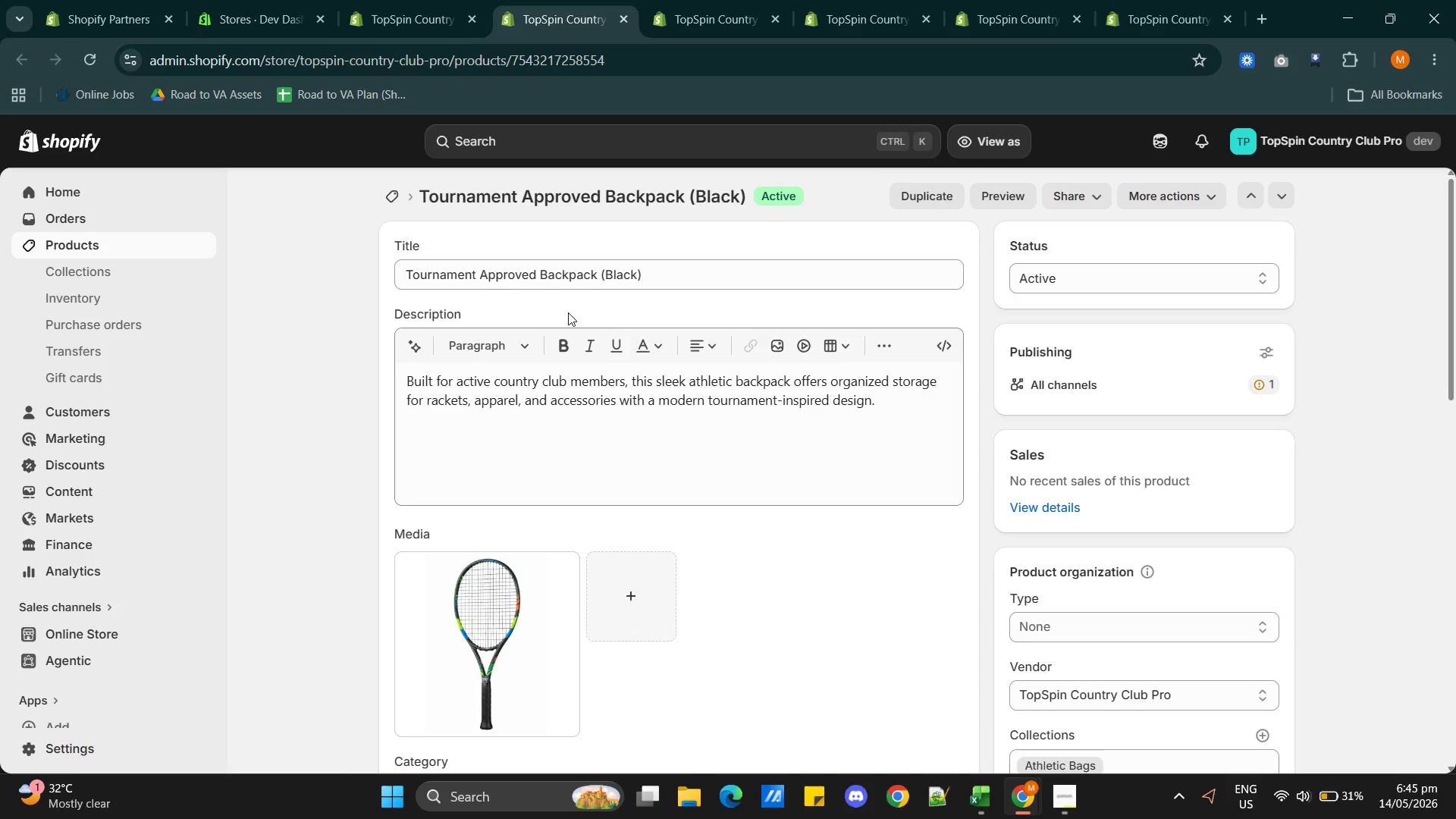 
key(Alt+Tab)
 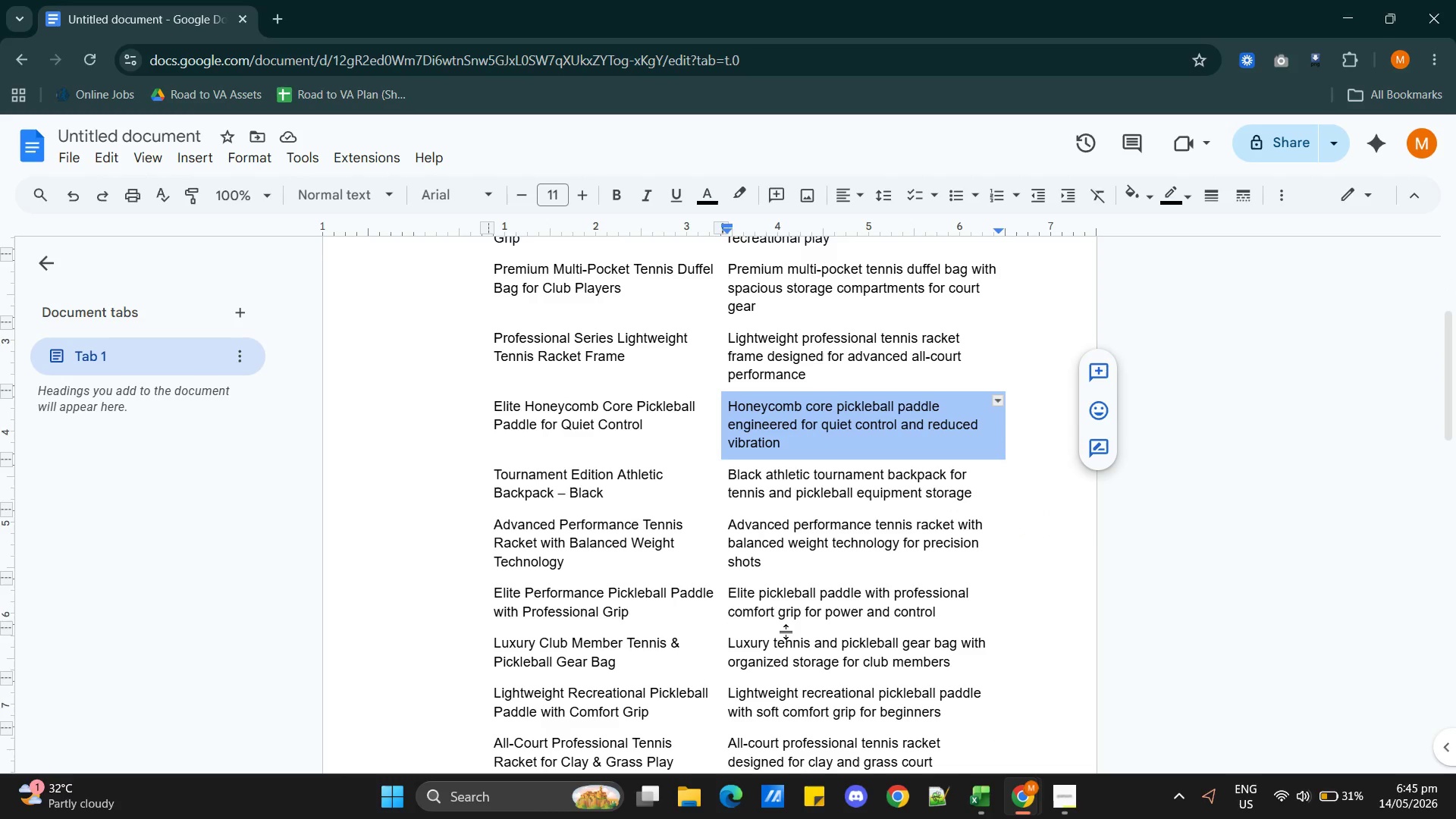 
wait(5.08)
 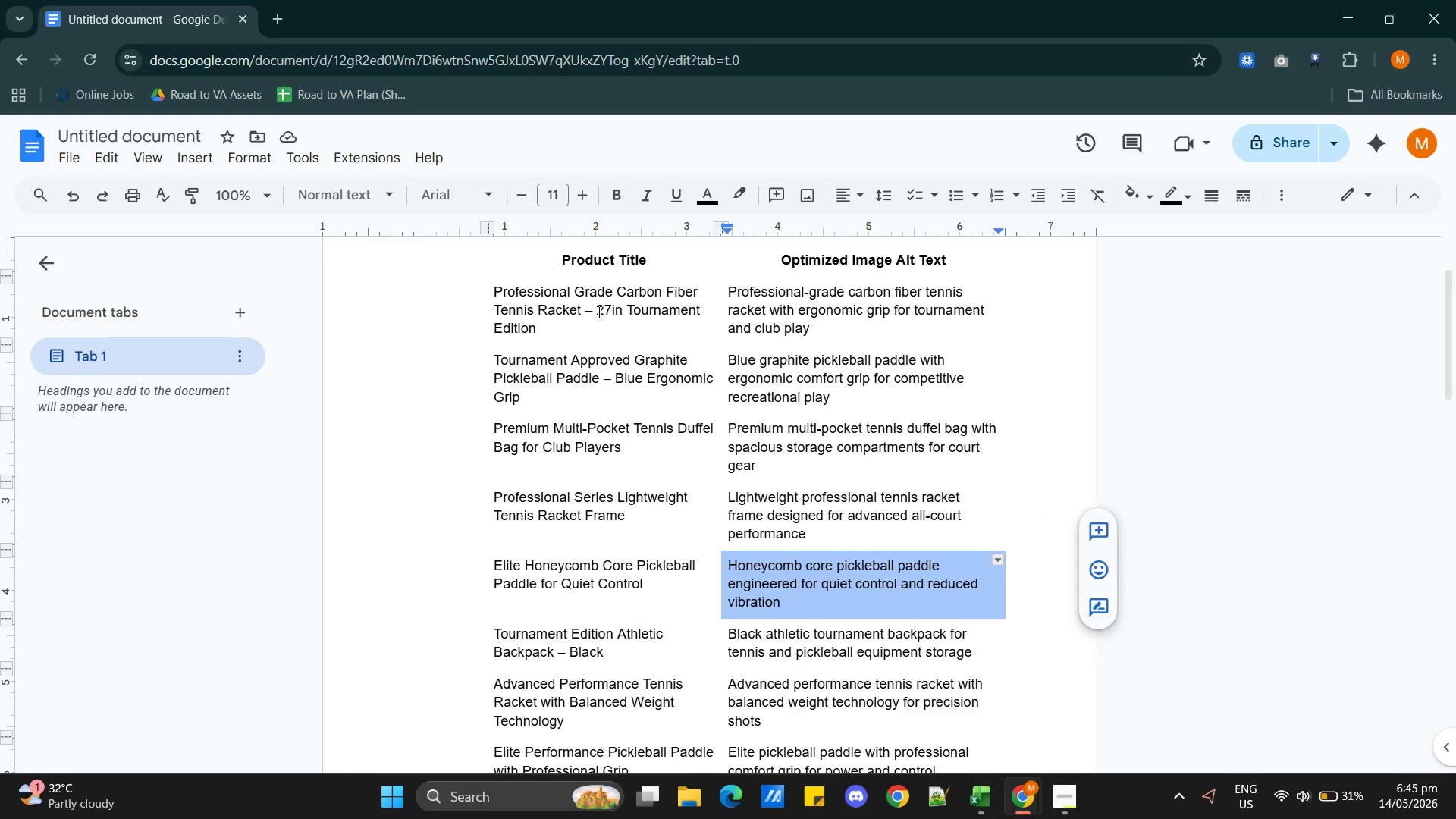 
double_click([783, 482])
 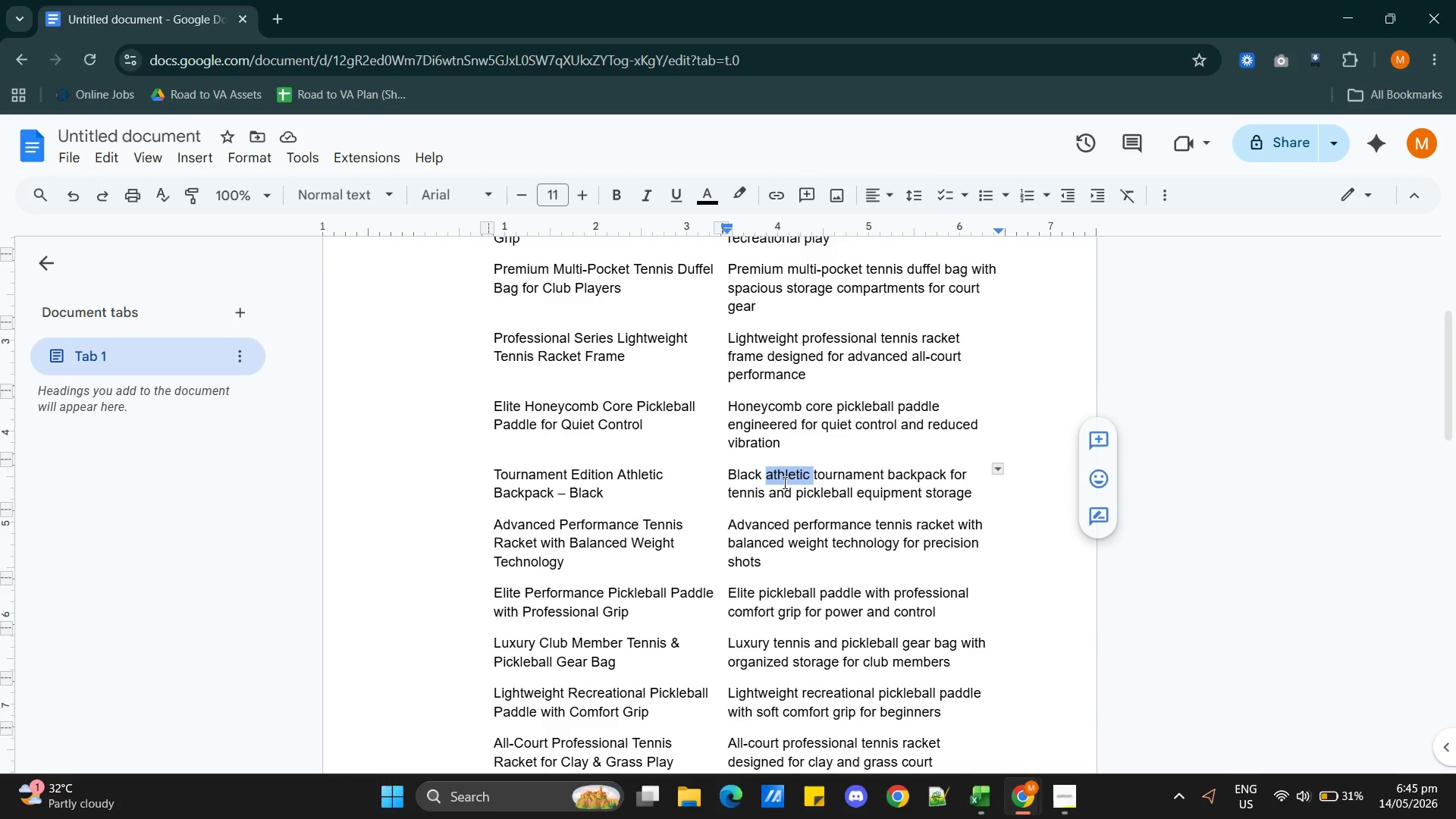 
triple_click([783, 482])
 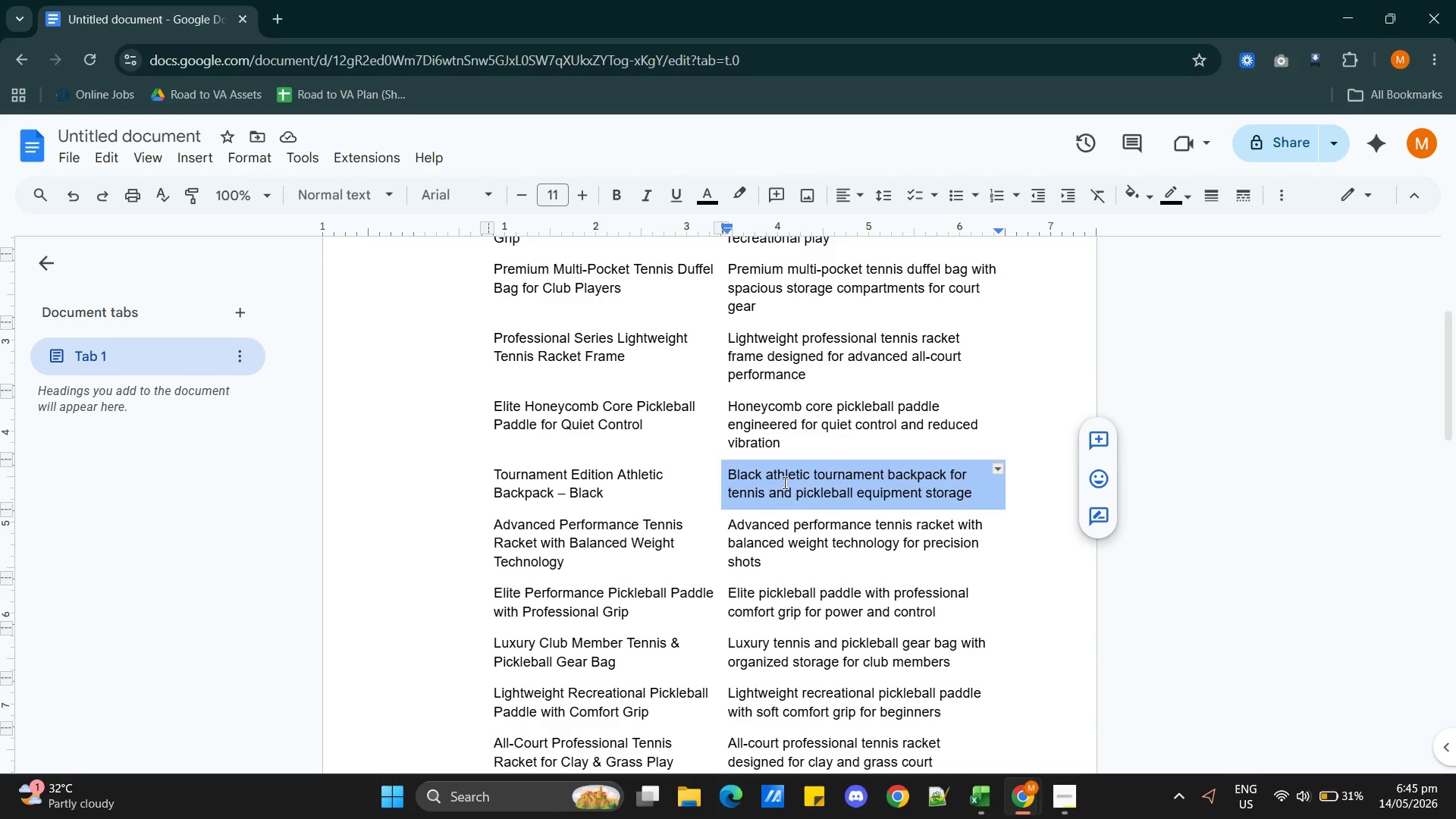 
key(Control+C)
 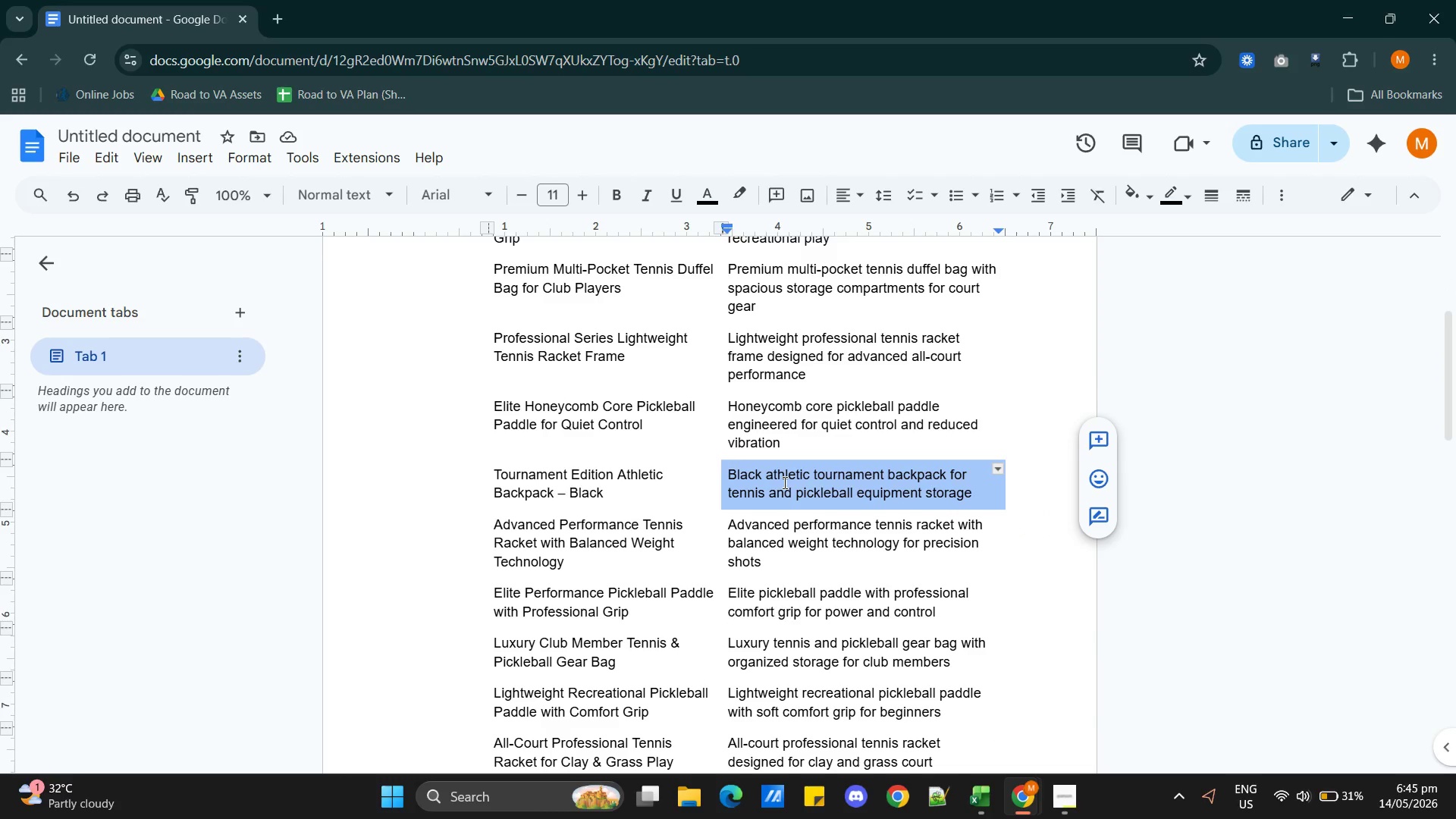 
key(Alt+AltLeft)
 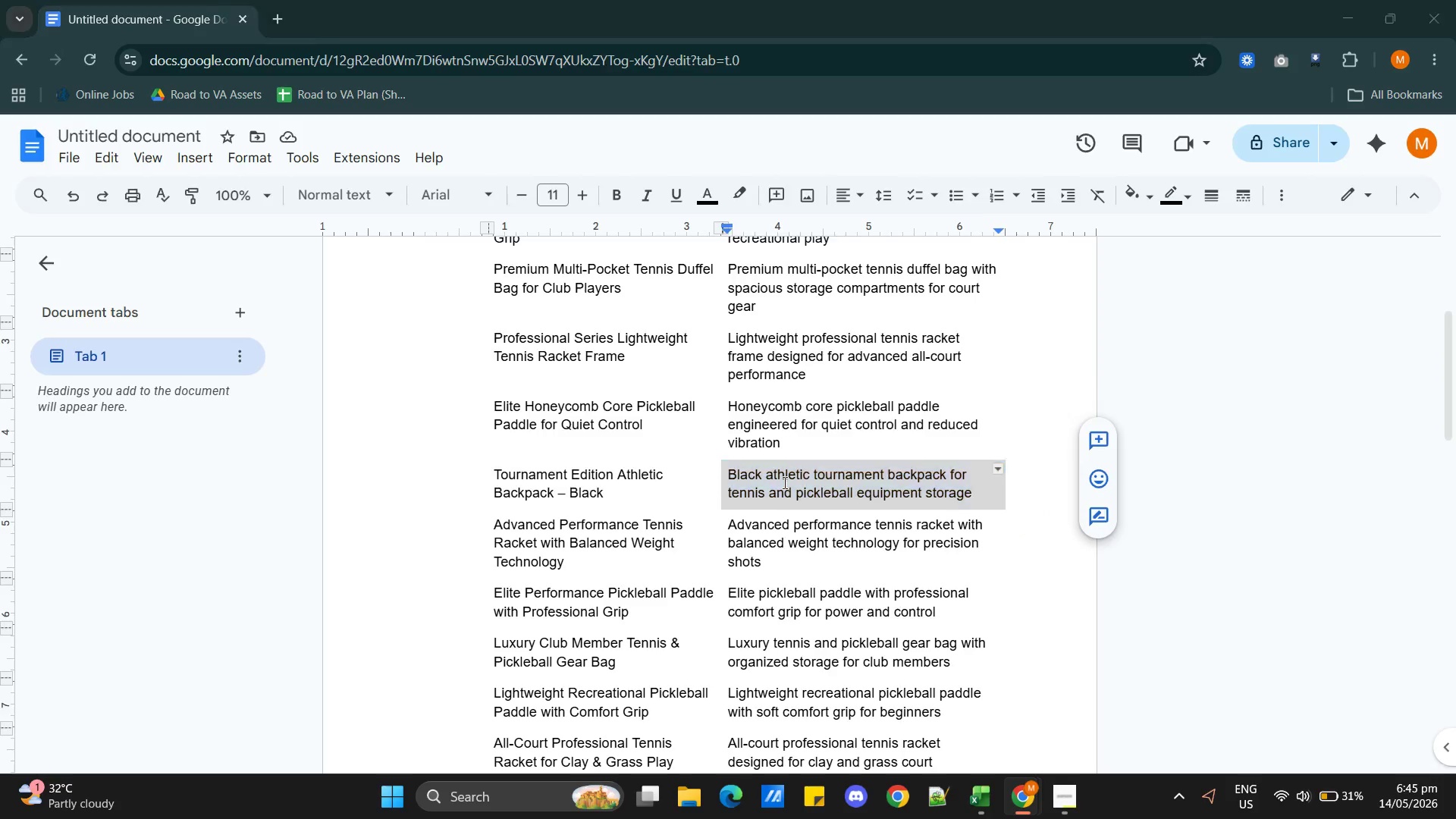 
key(Alt+Tab)
 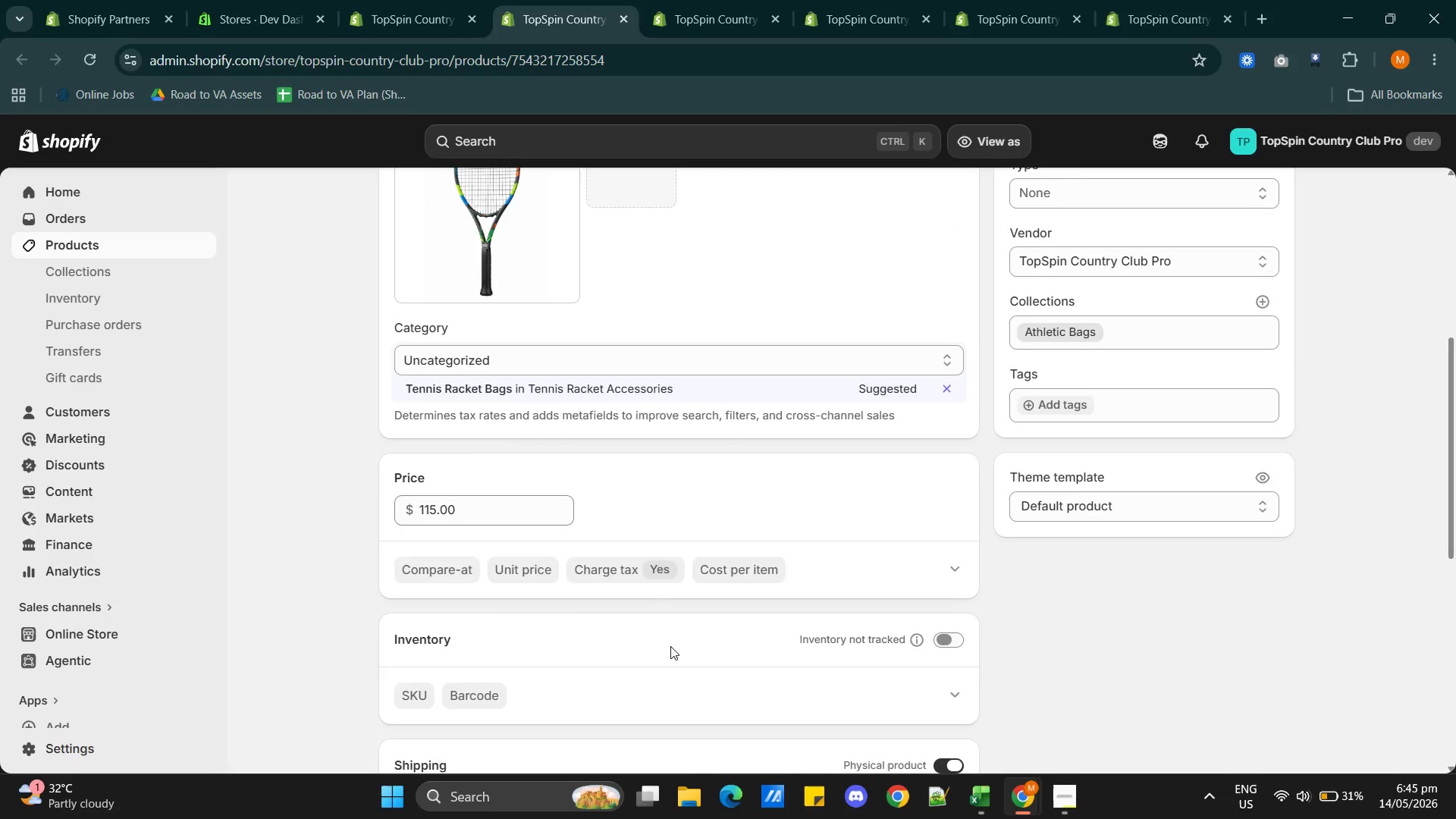 
wait(6.22)
 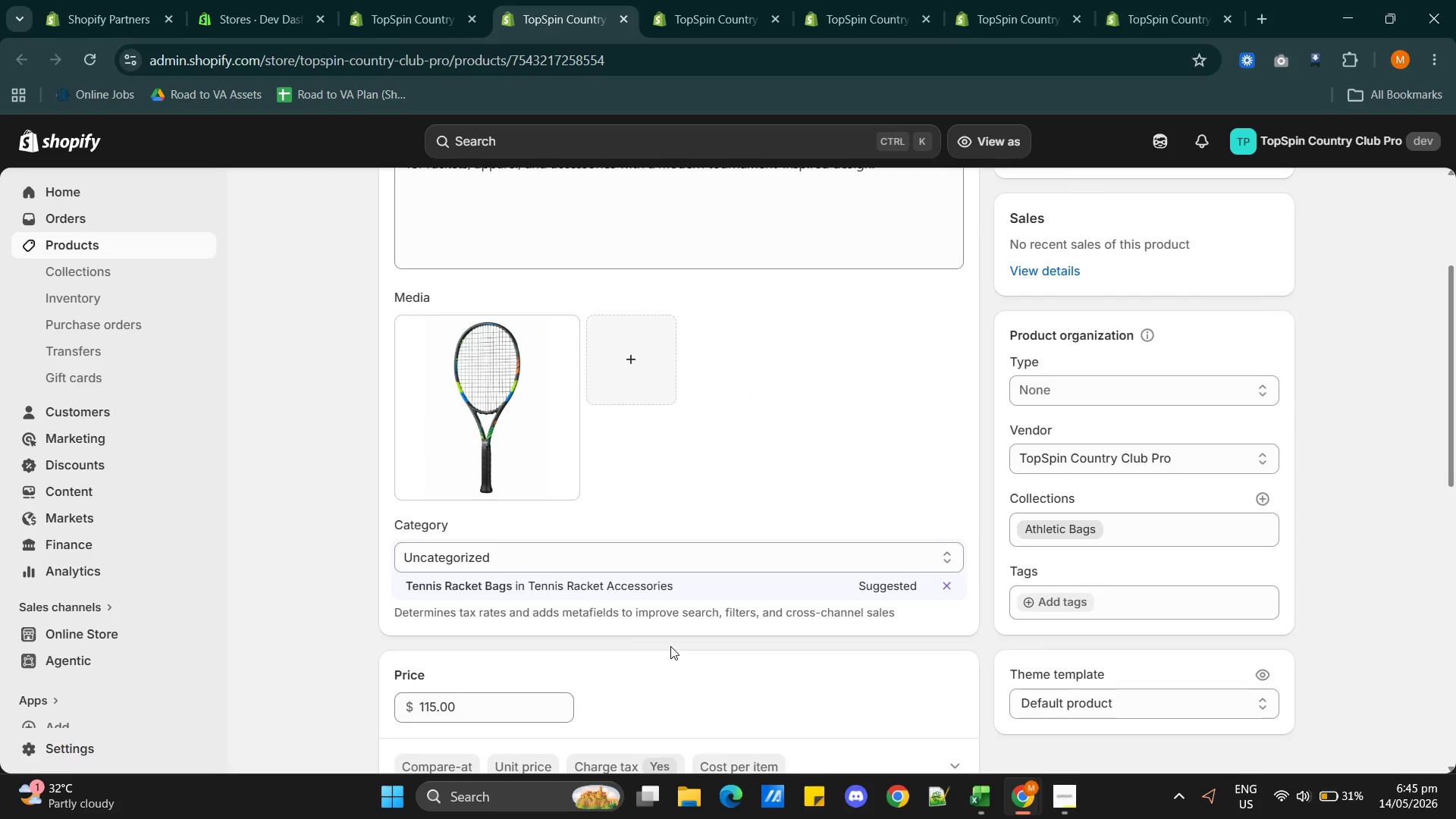 
left_click([515, 528])
 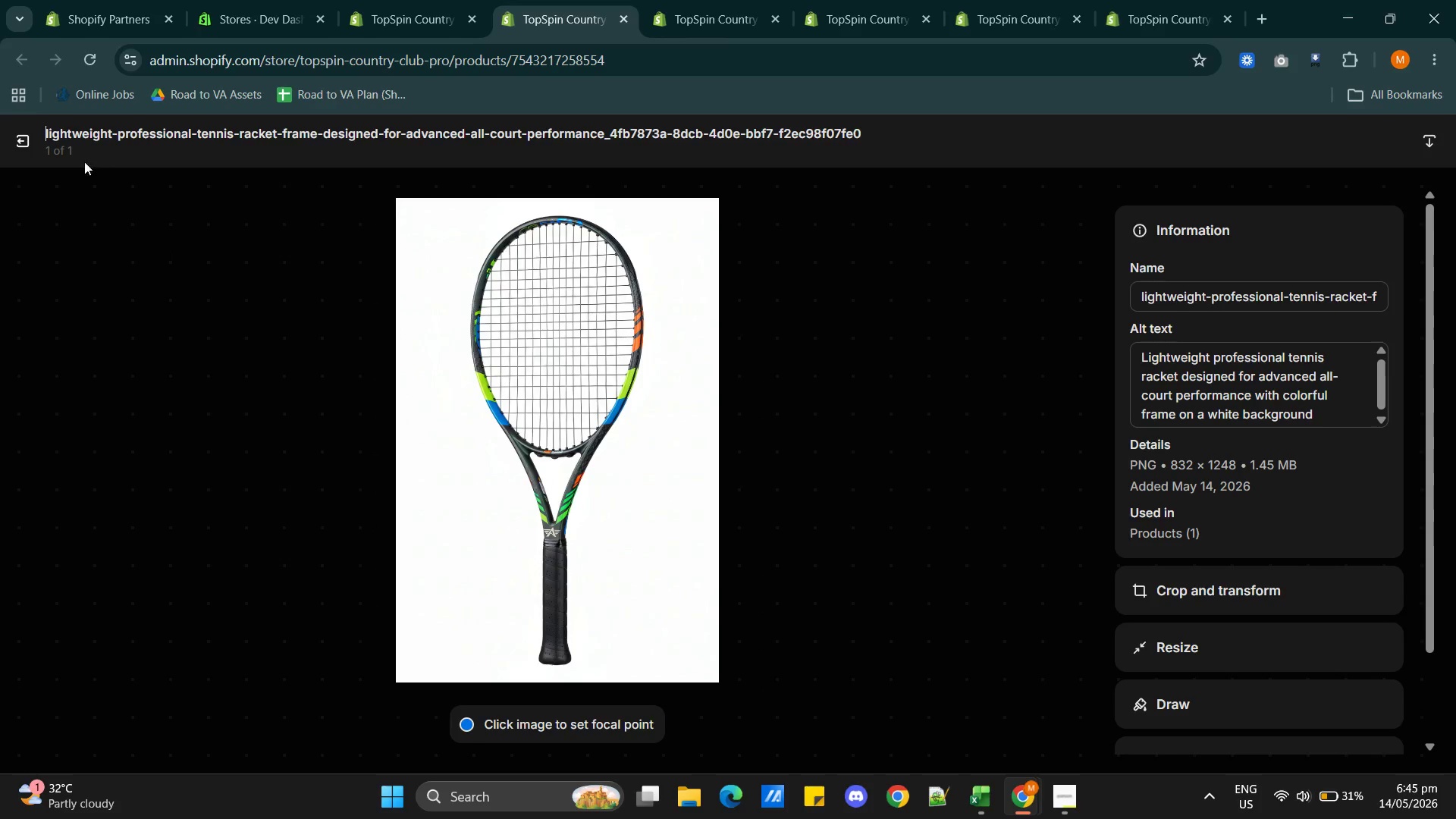 
left_click([16, 127])
 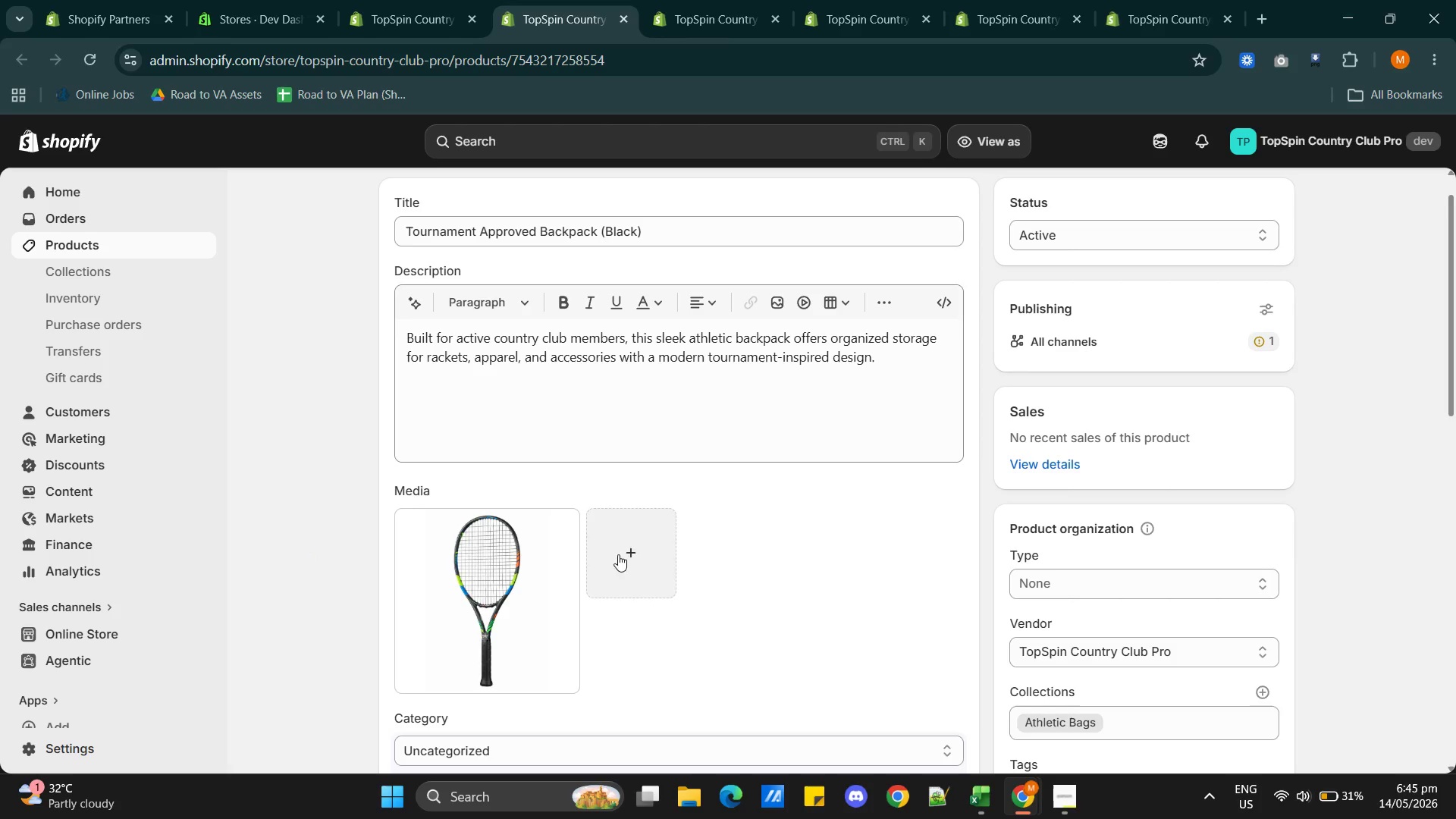 
left_click([642, 544])
 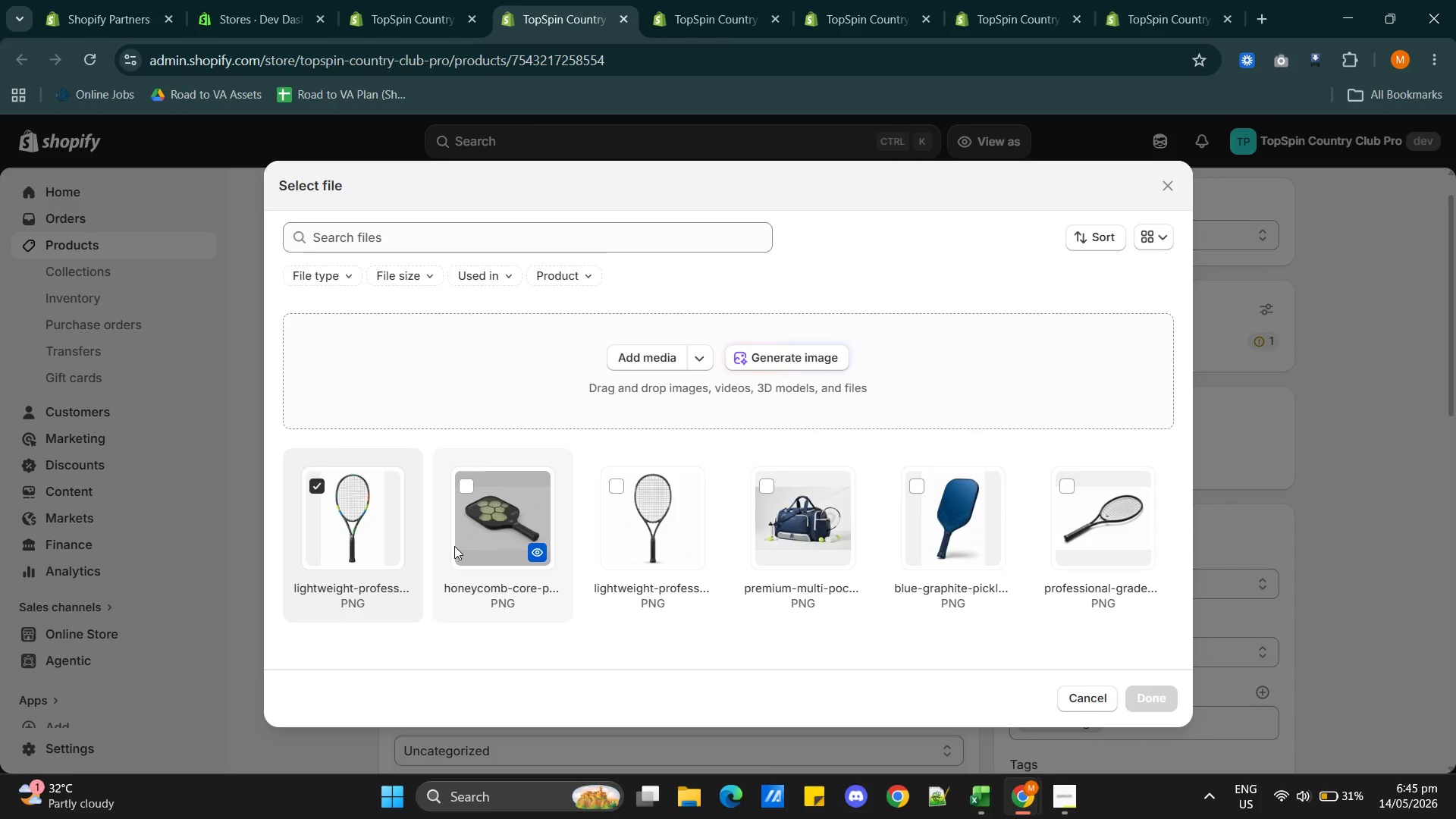 
left_click([351, 529])
 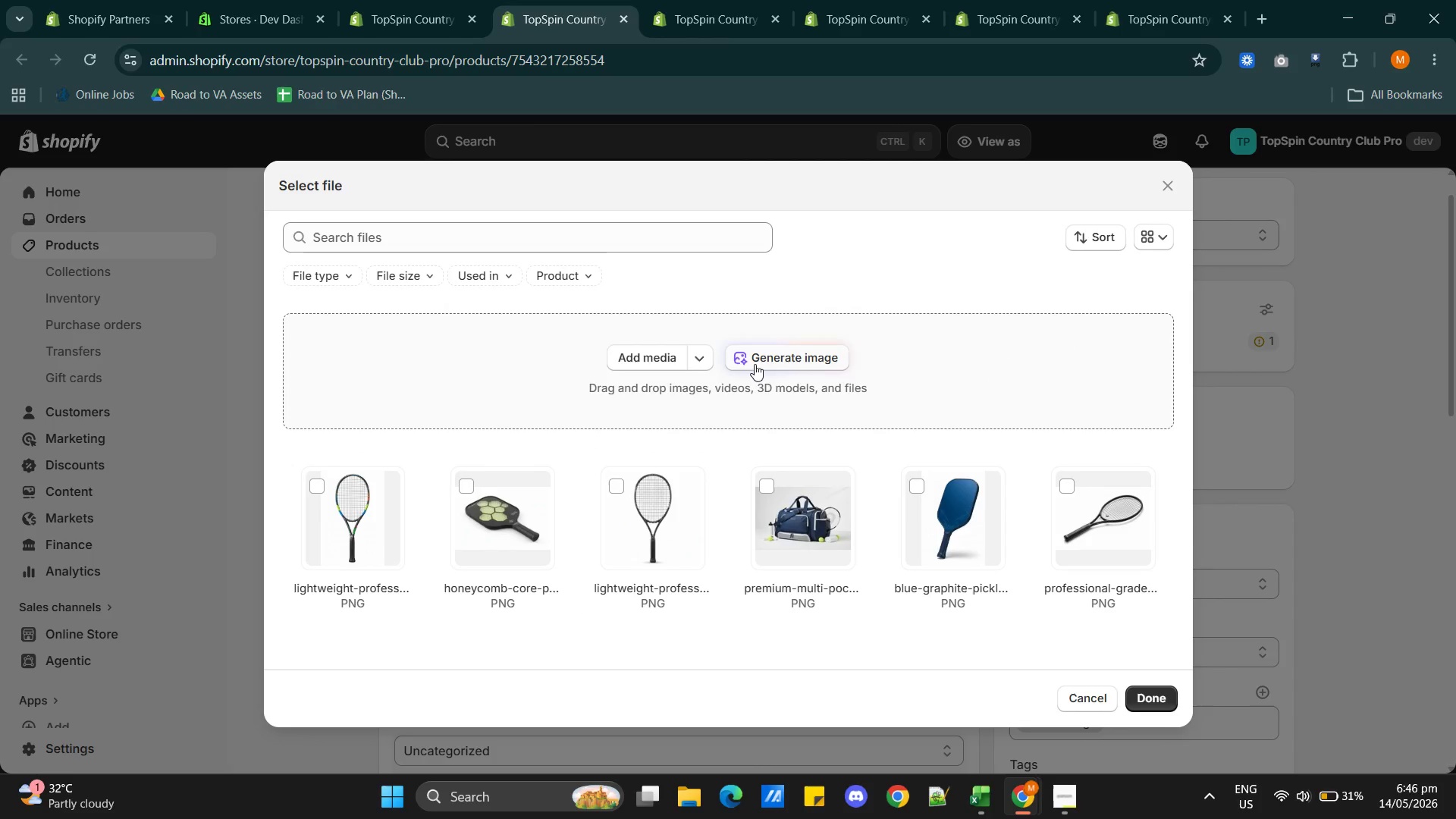 
left_click([767, 359])
 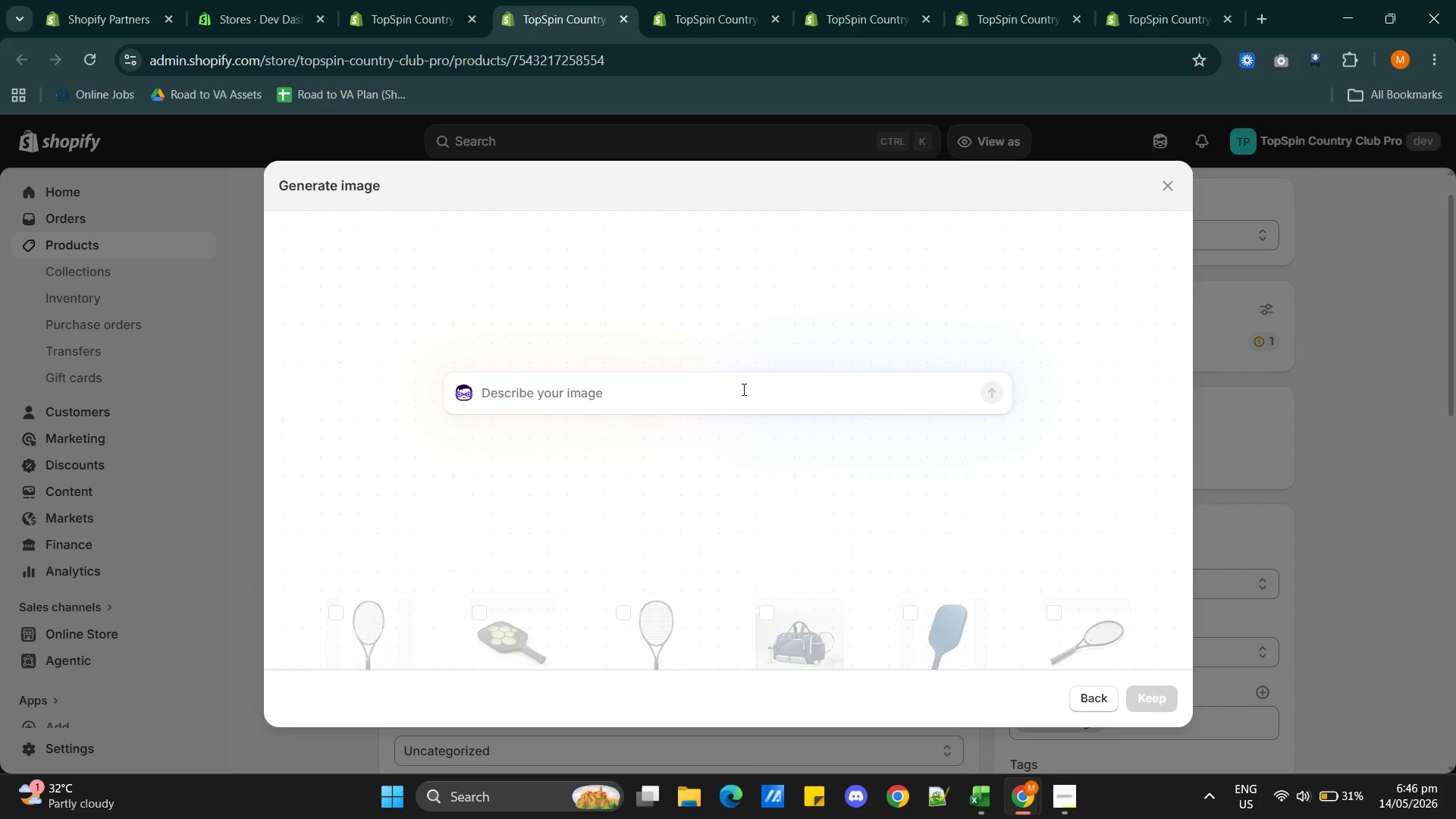 
left_click([742, 390])
 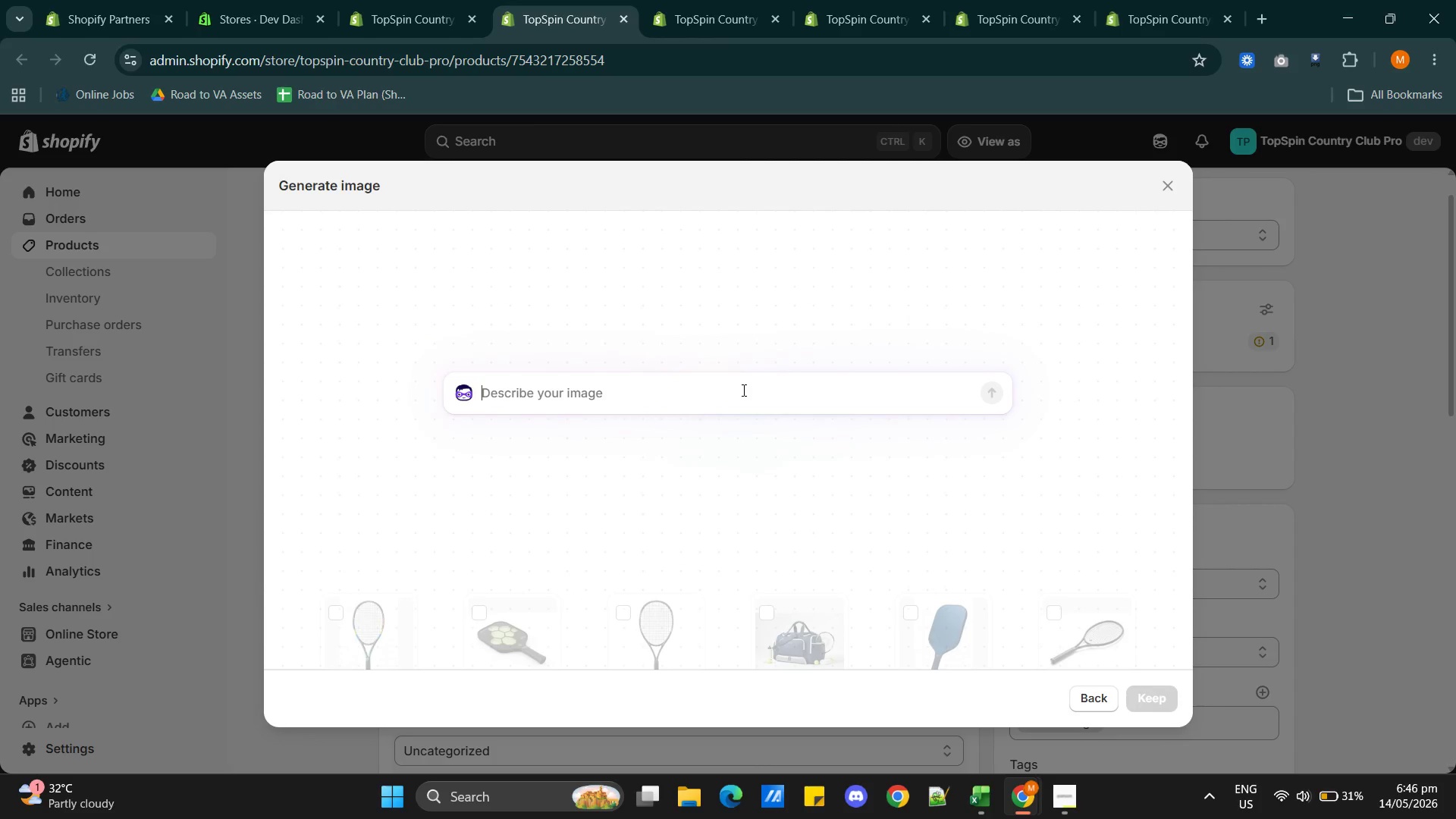 
key(Control+V)
 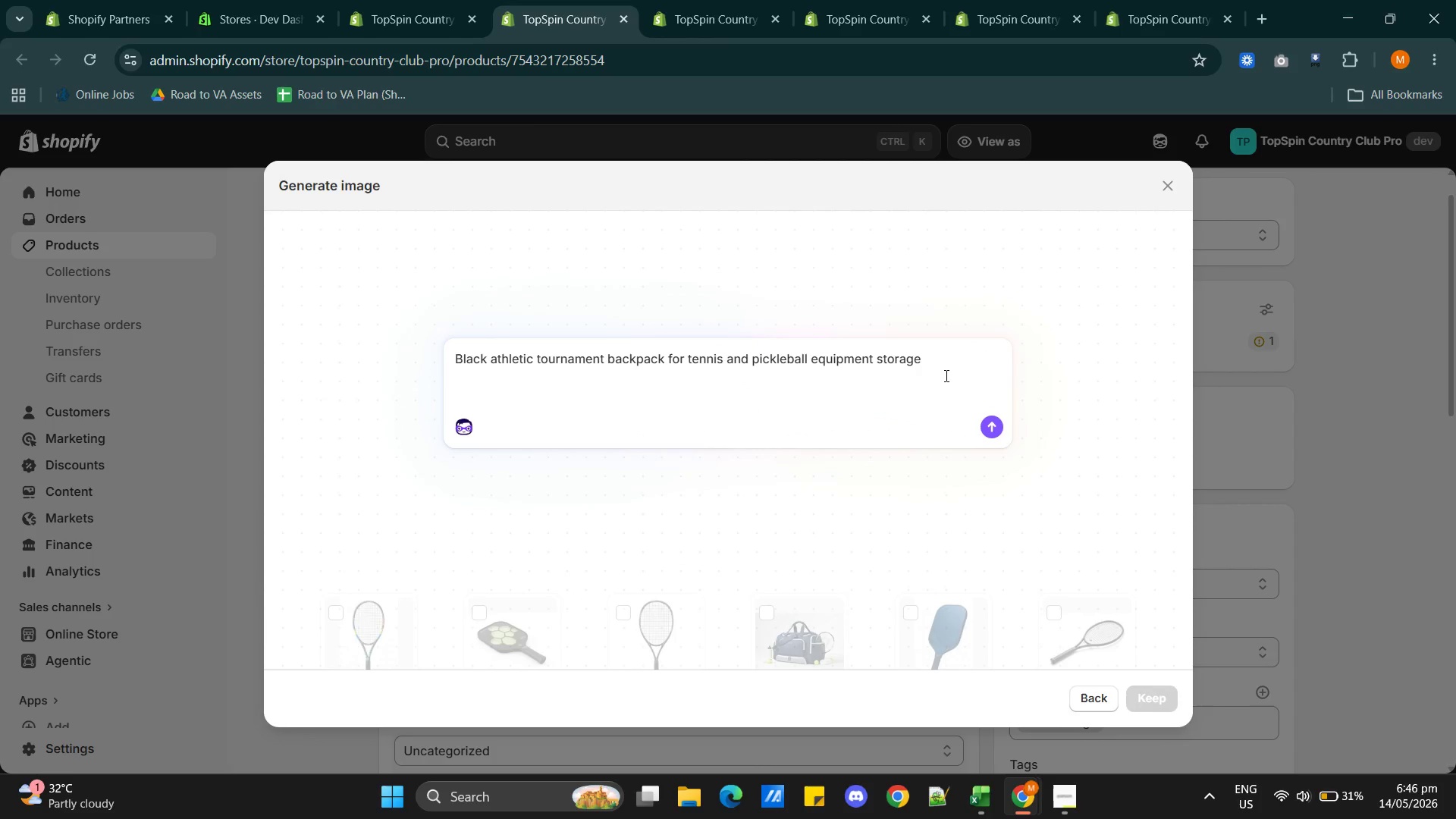 
key(Backspace)
 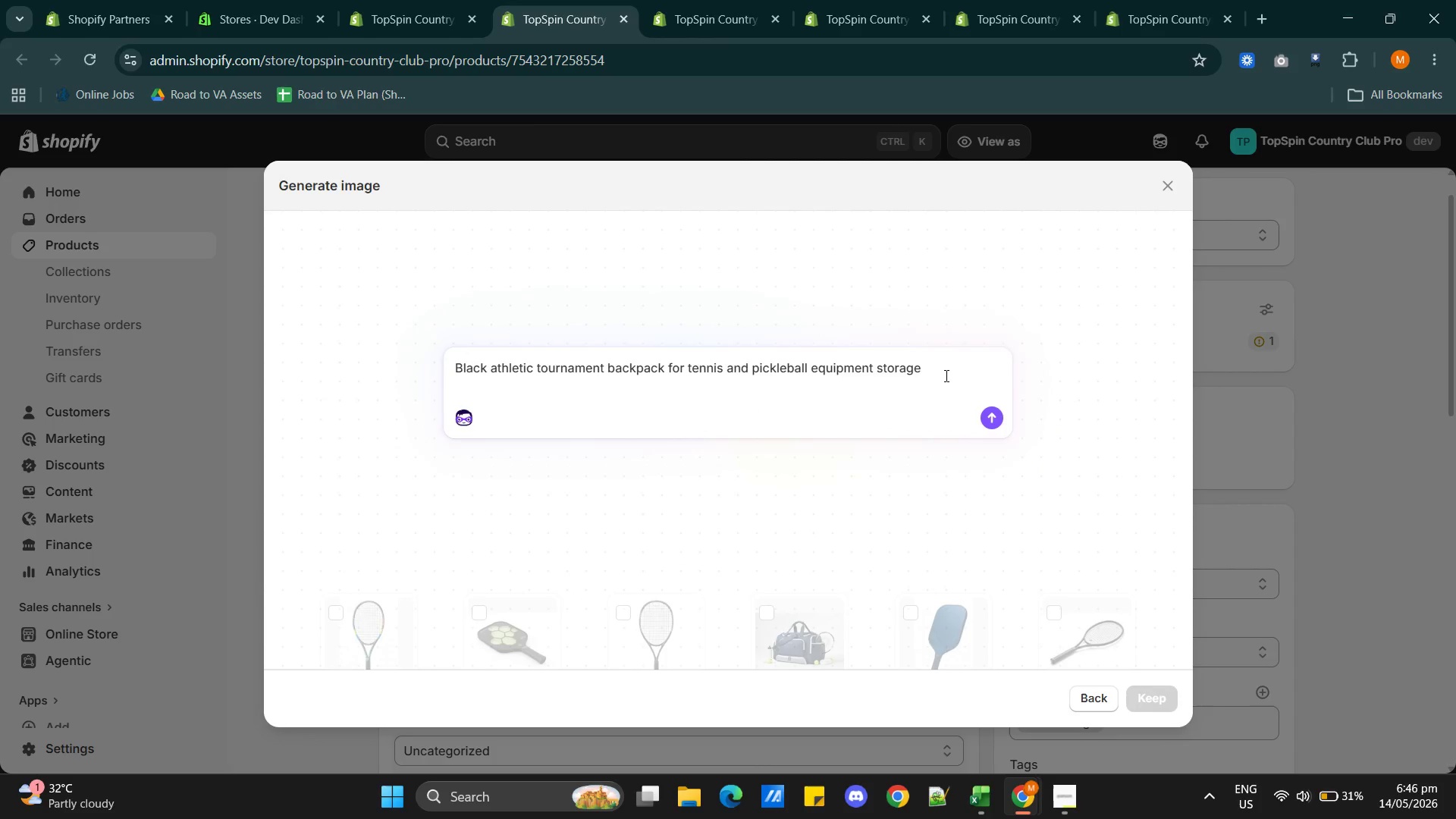 
key(Backspace)
 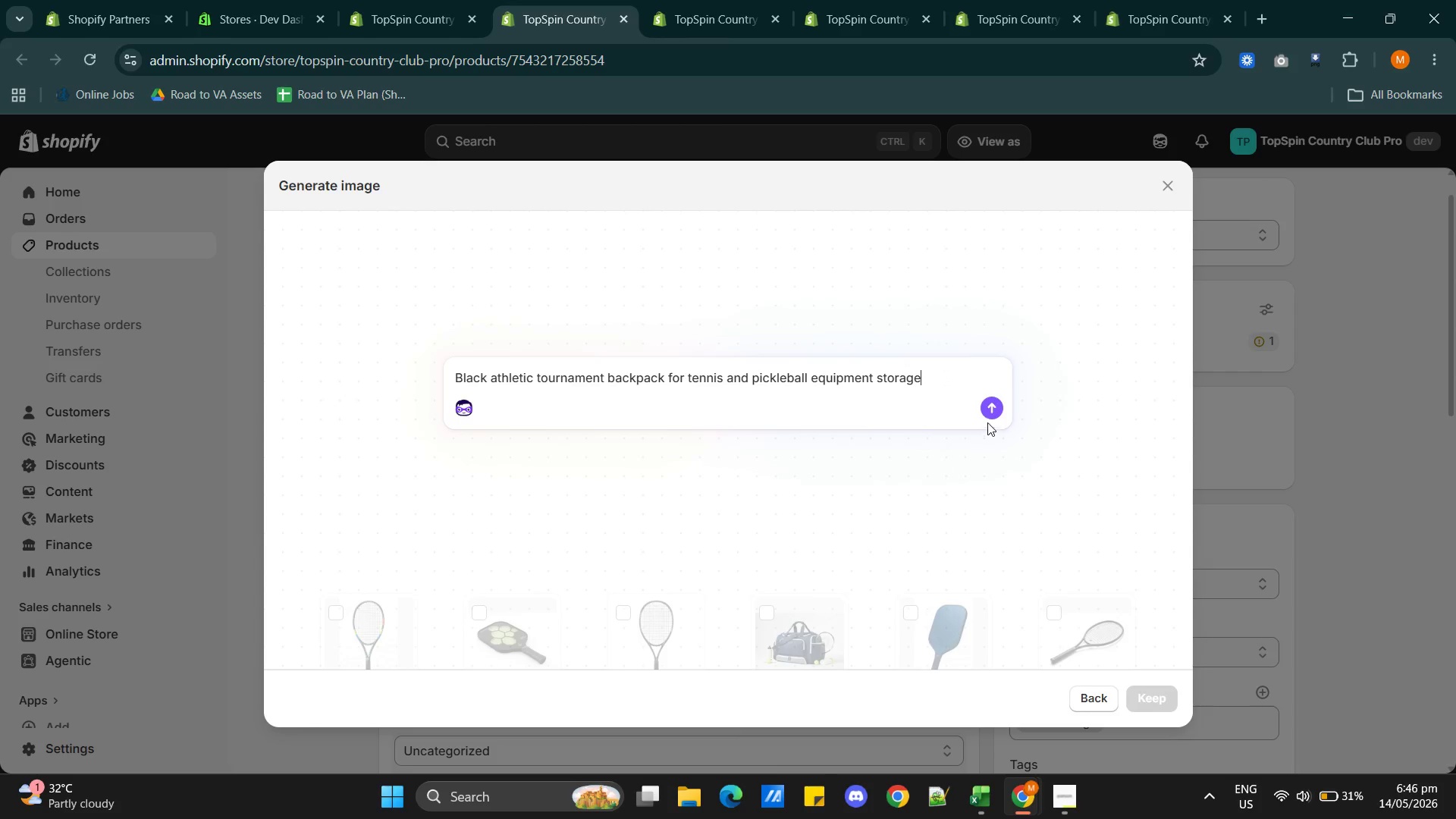 
left_click([989, 413])
 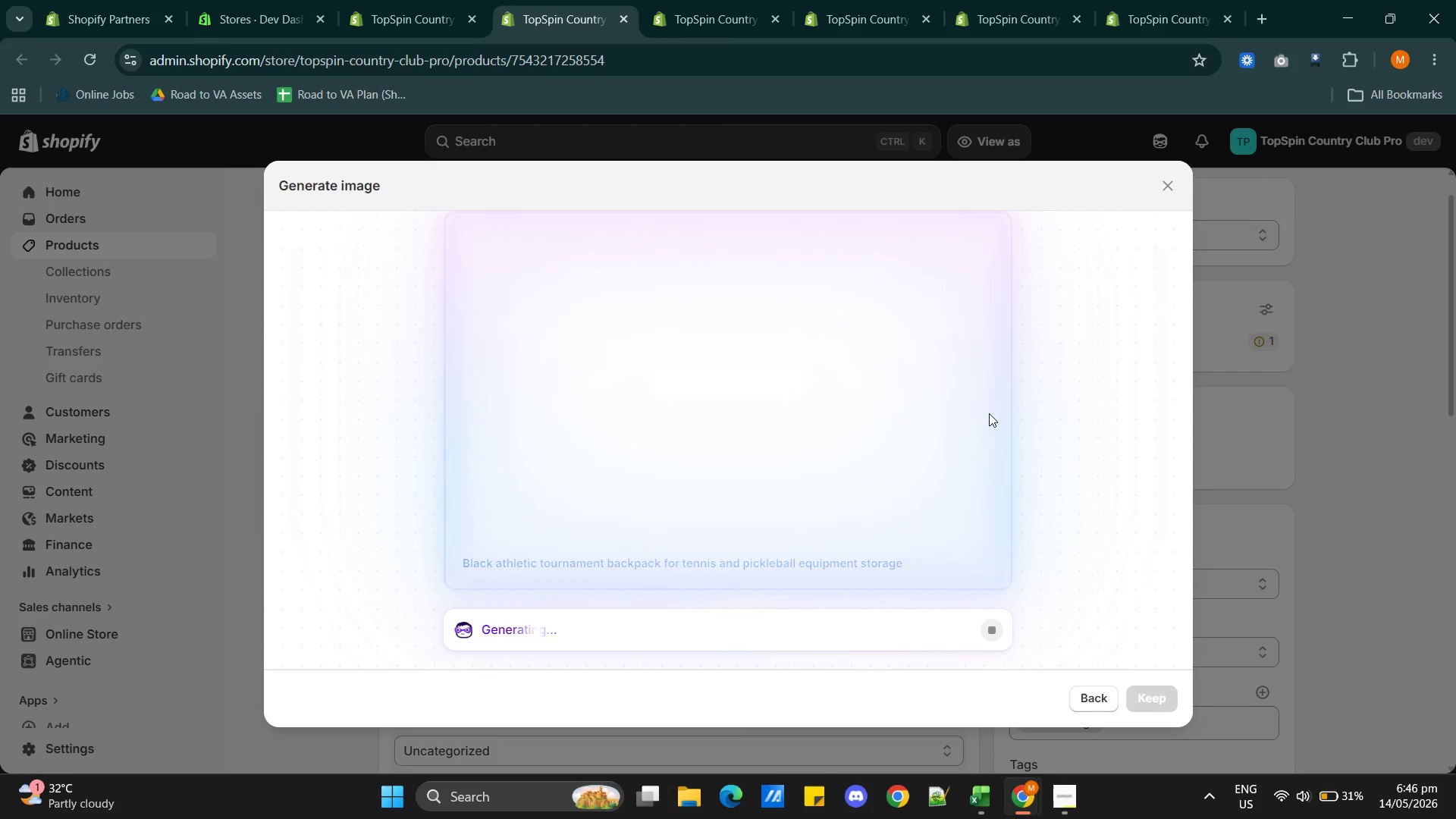 
wait(26.25)
 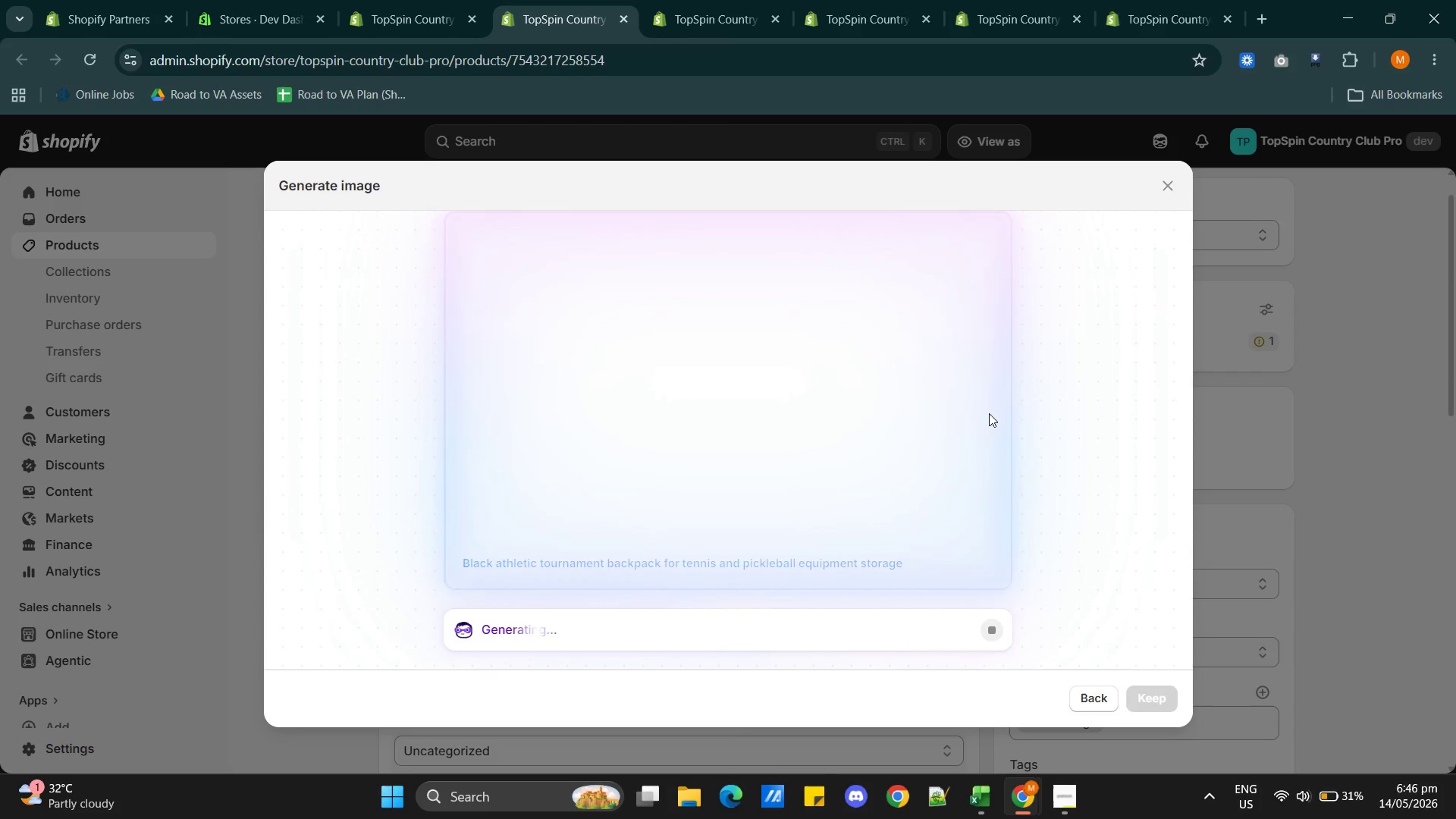 
left_click([1159, 690])
 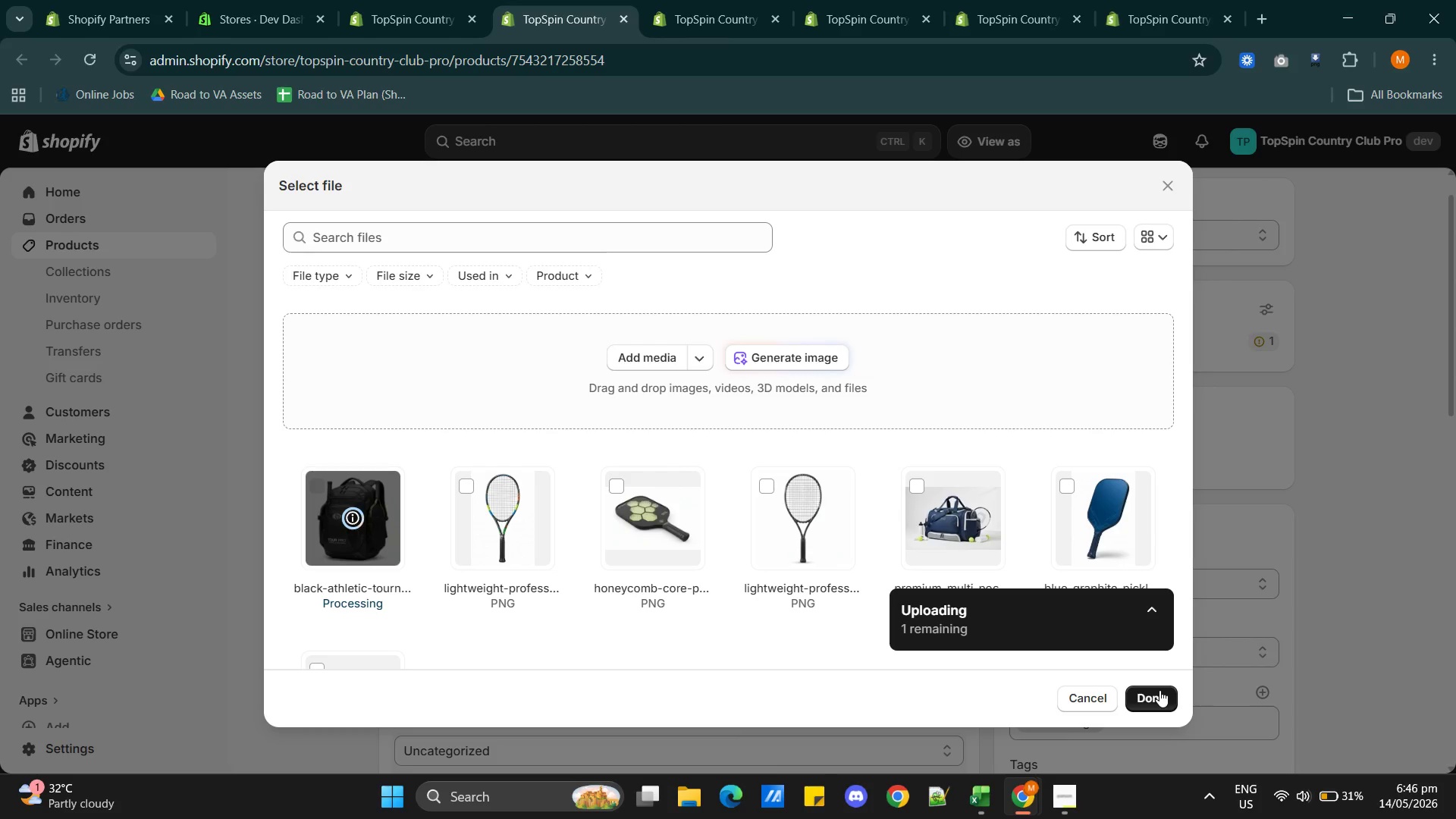 
wait(12.17)
 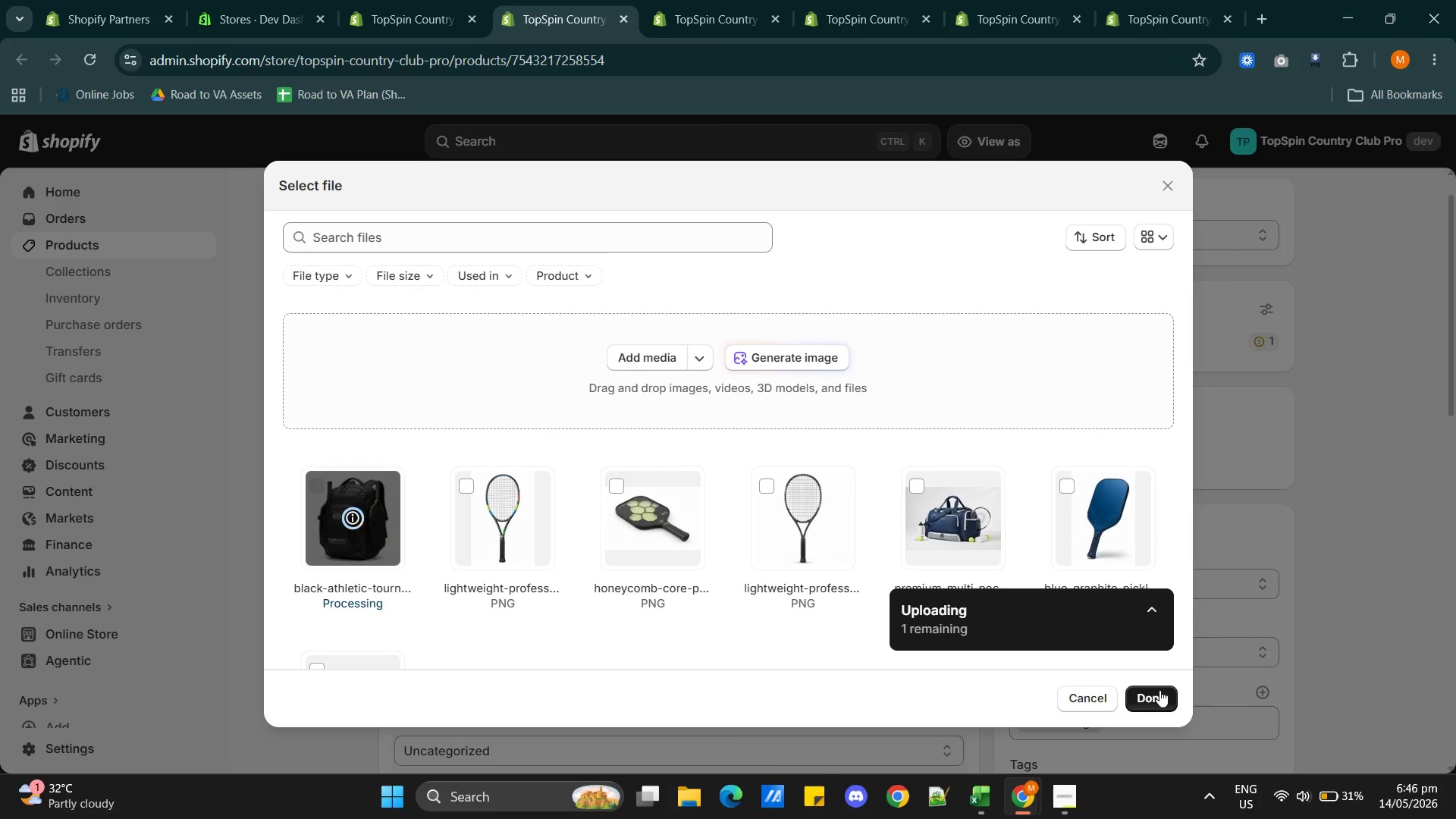 
left_click([1147, 698])
 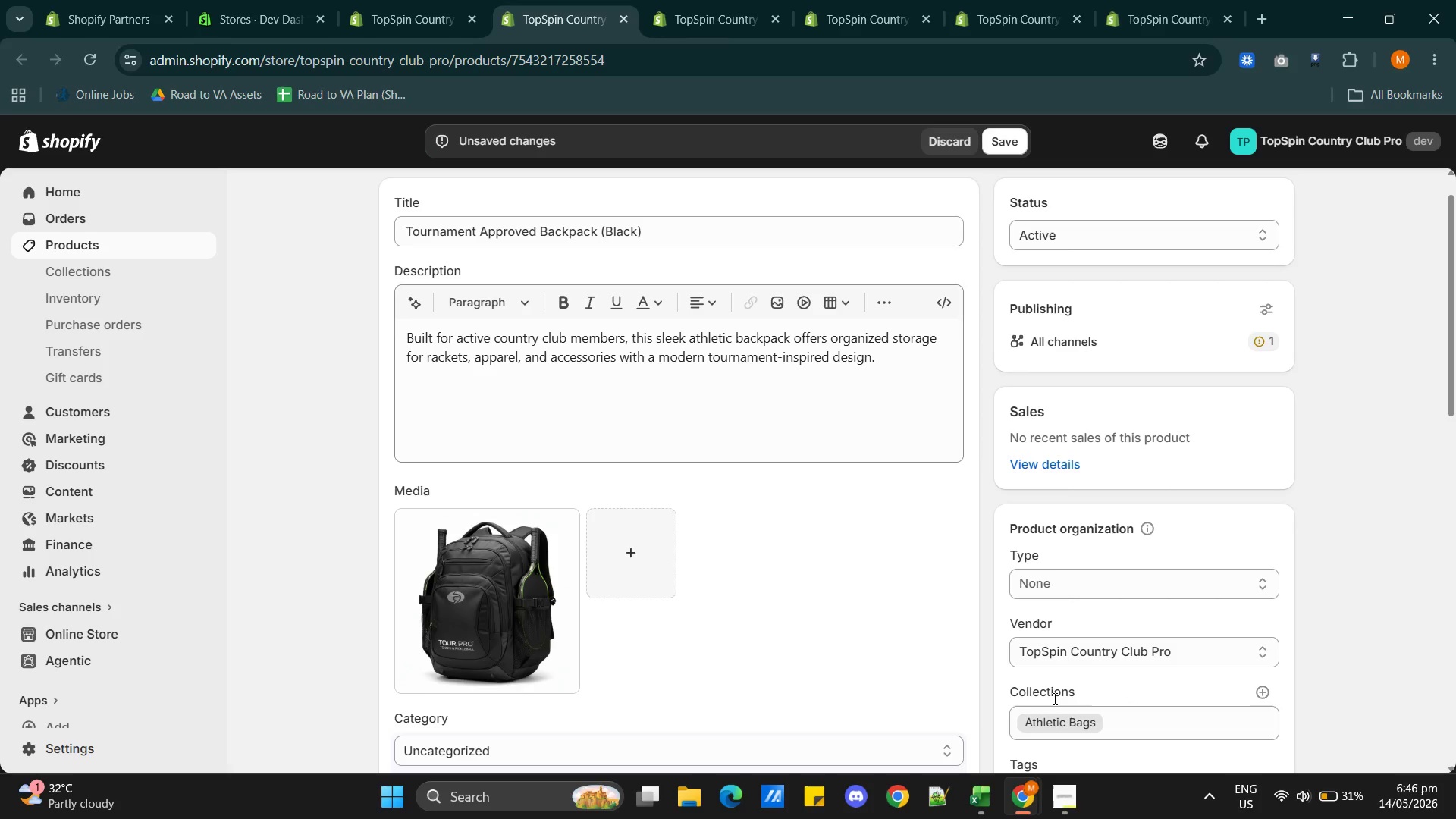 
wait(8.28)
 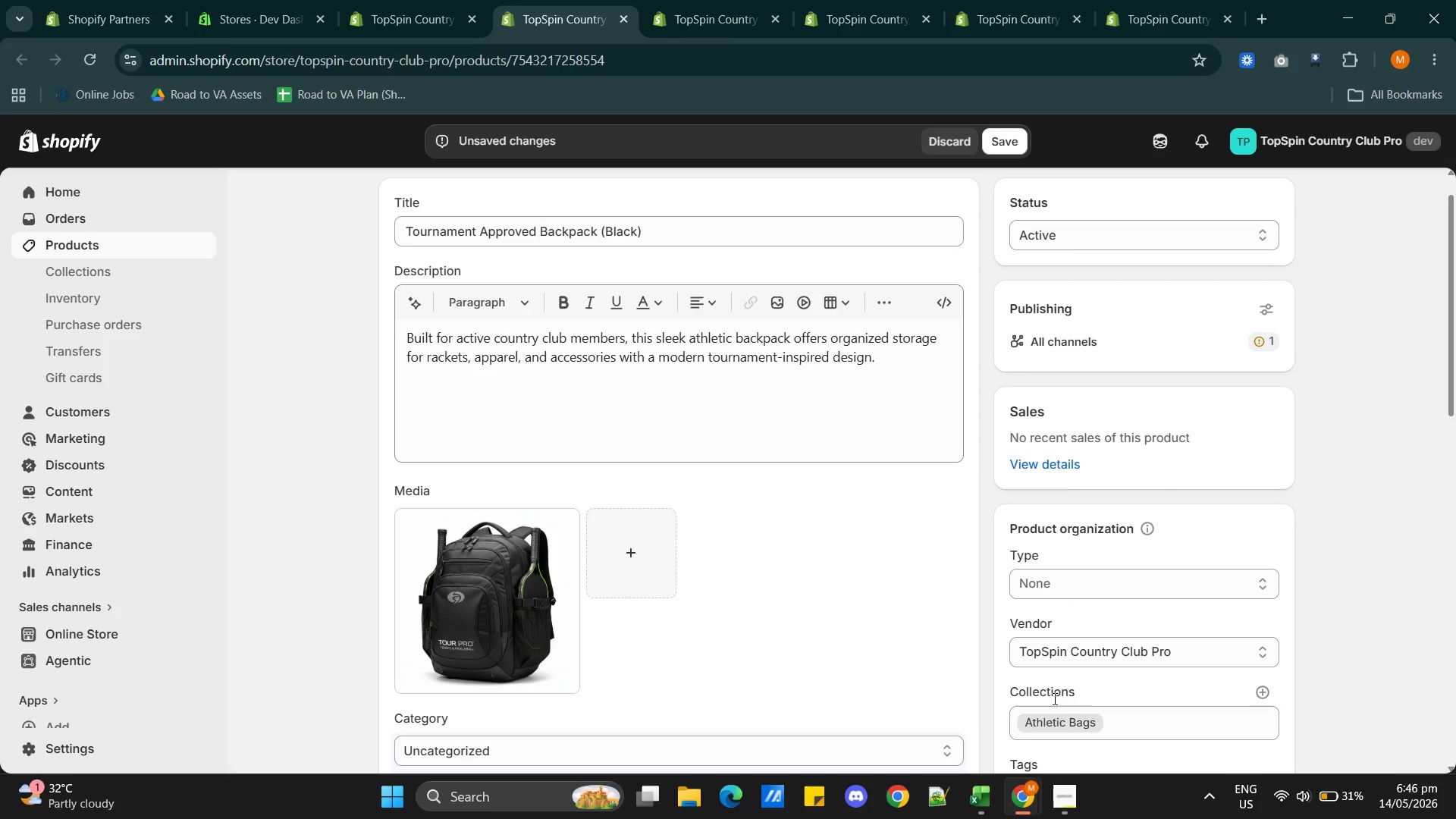 
left_click([537, 623])
 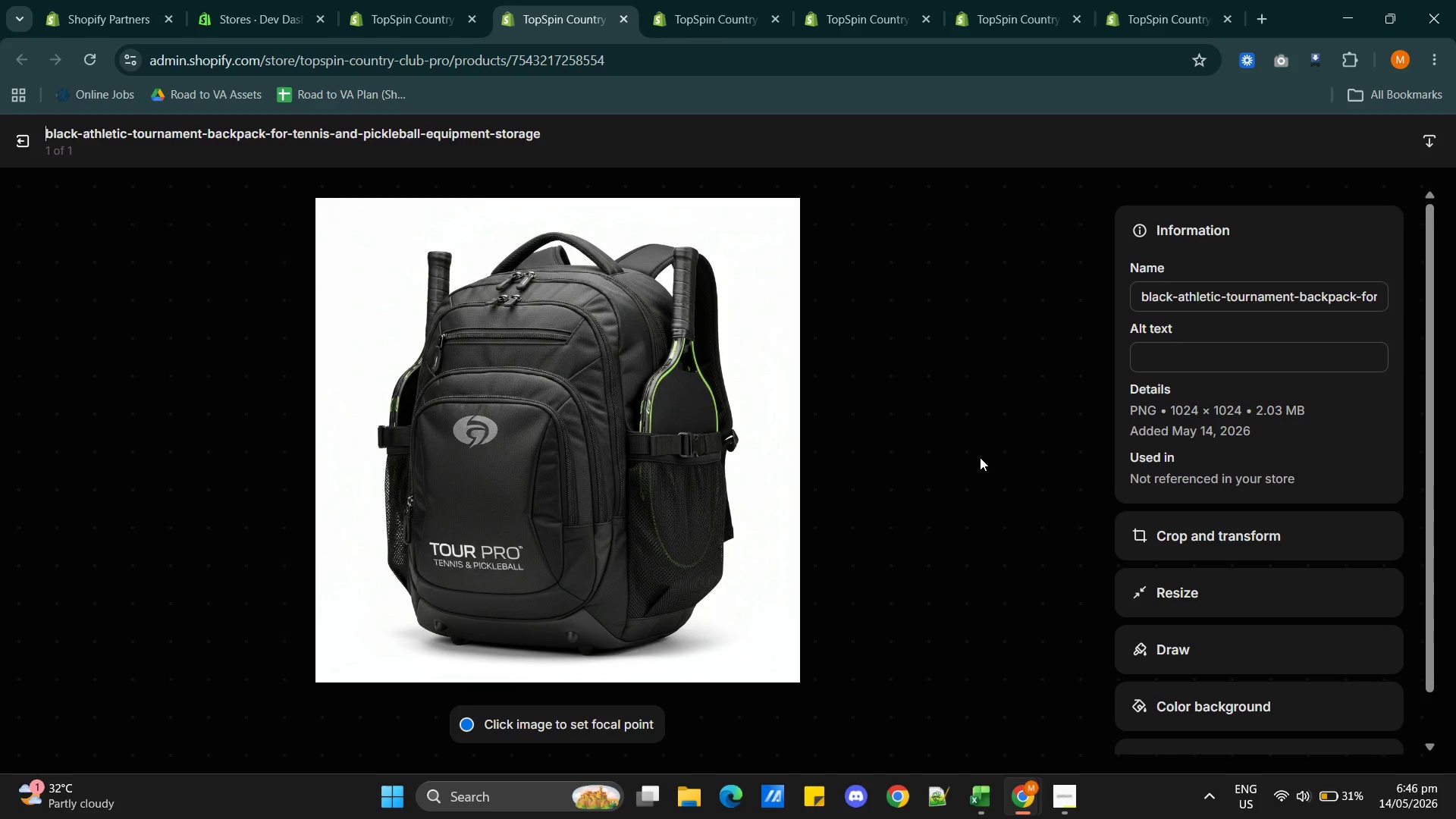 
left_click([1174, 366])
 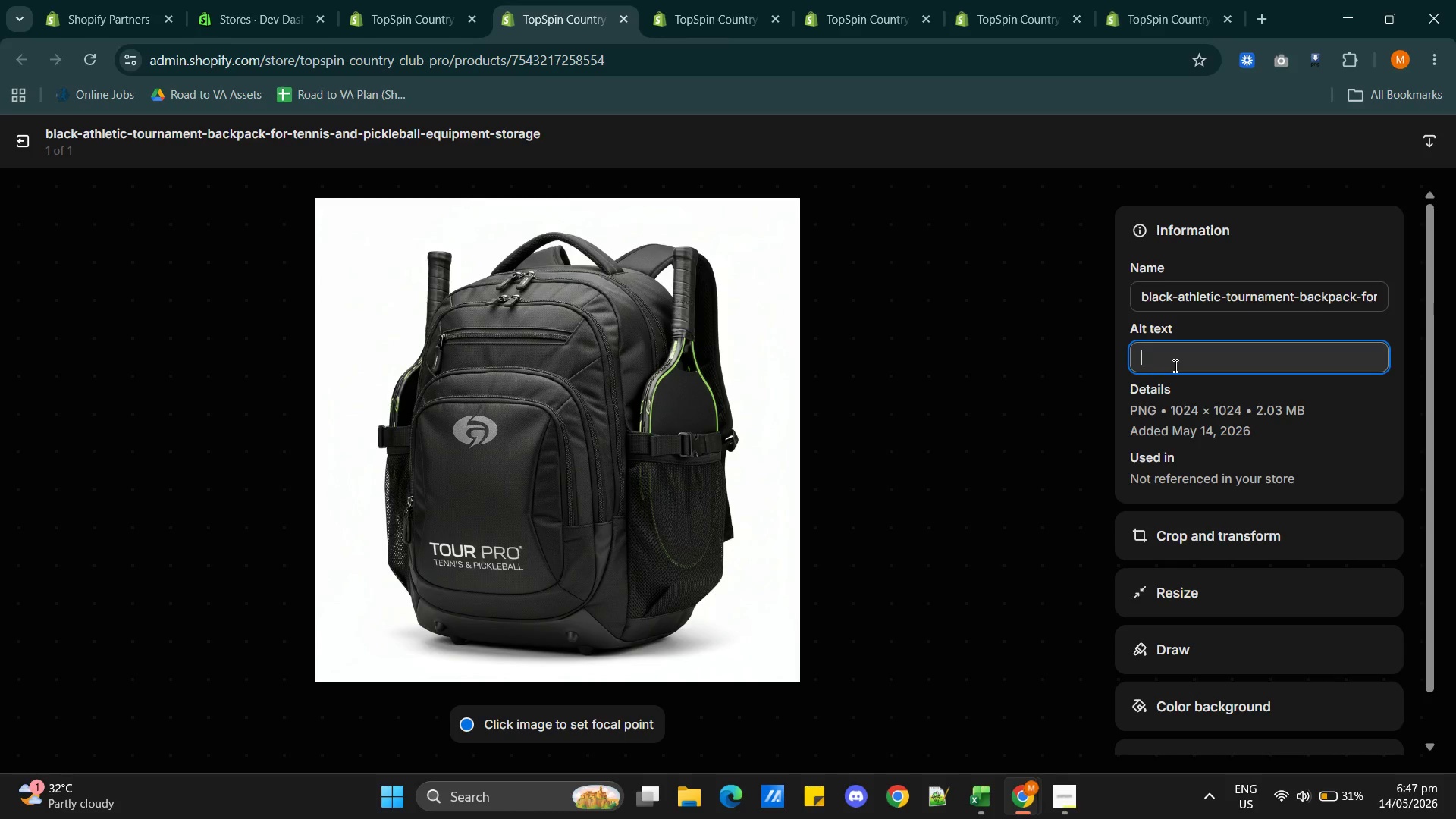 
key(Control+V)
 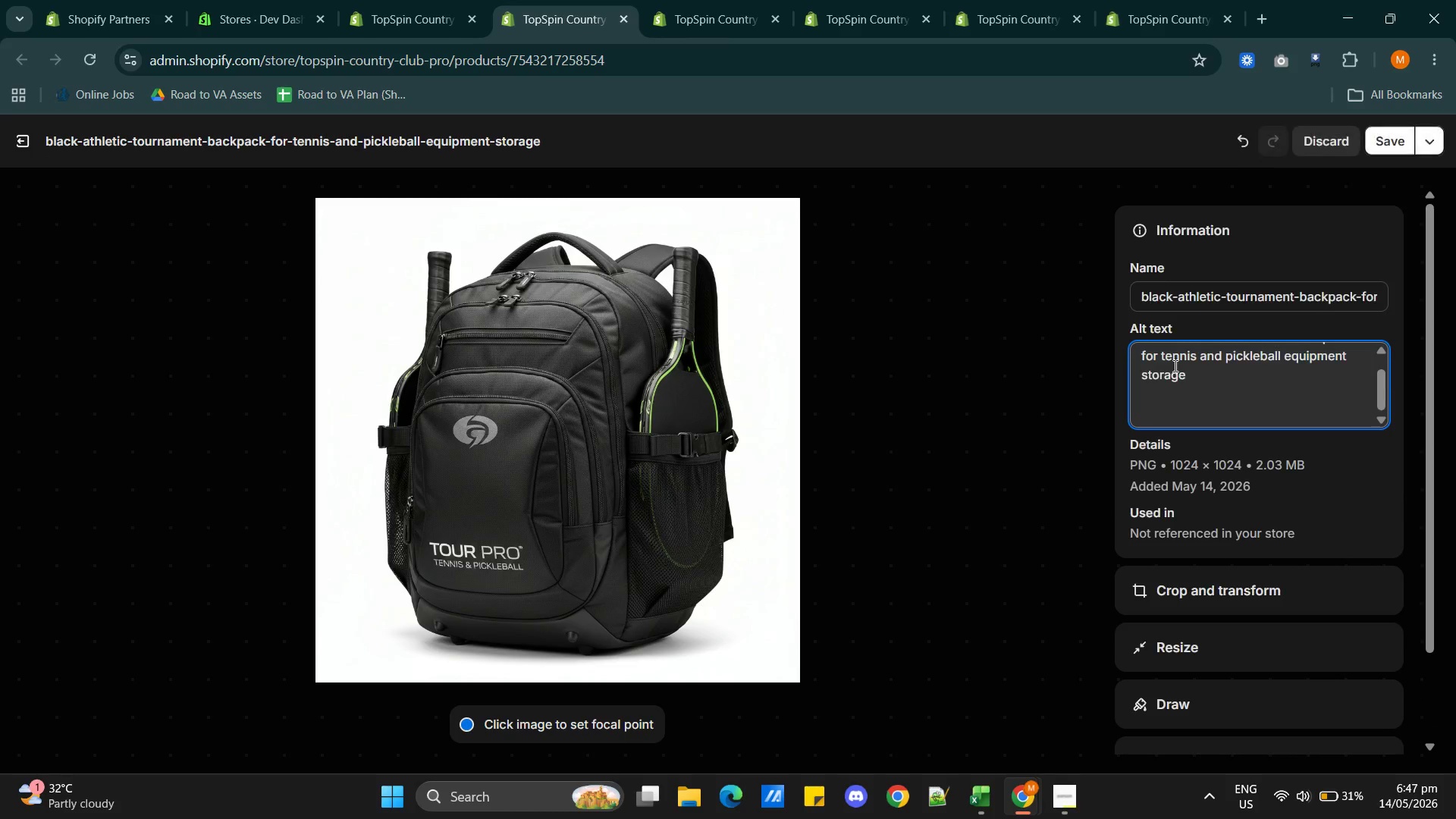 
key(Backspace)
 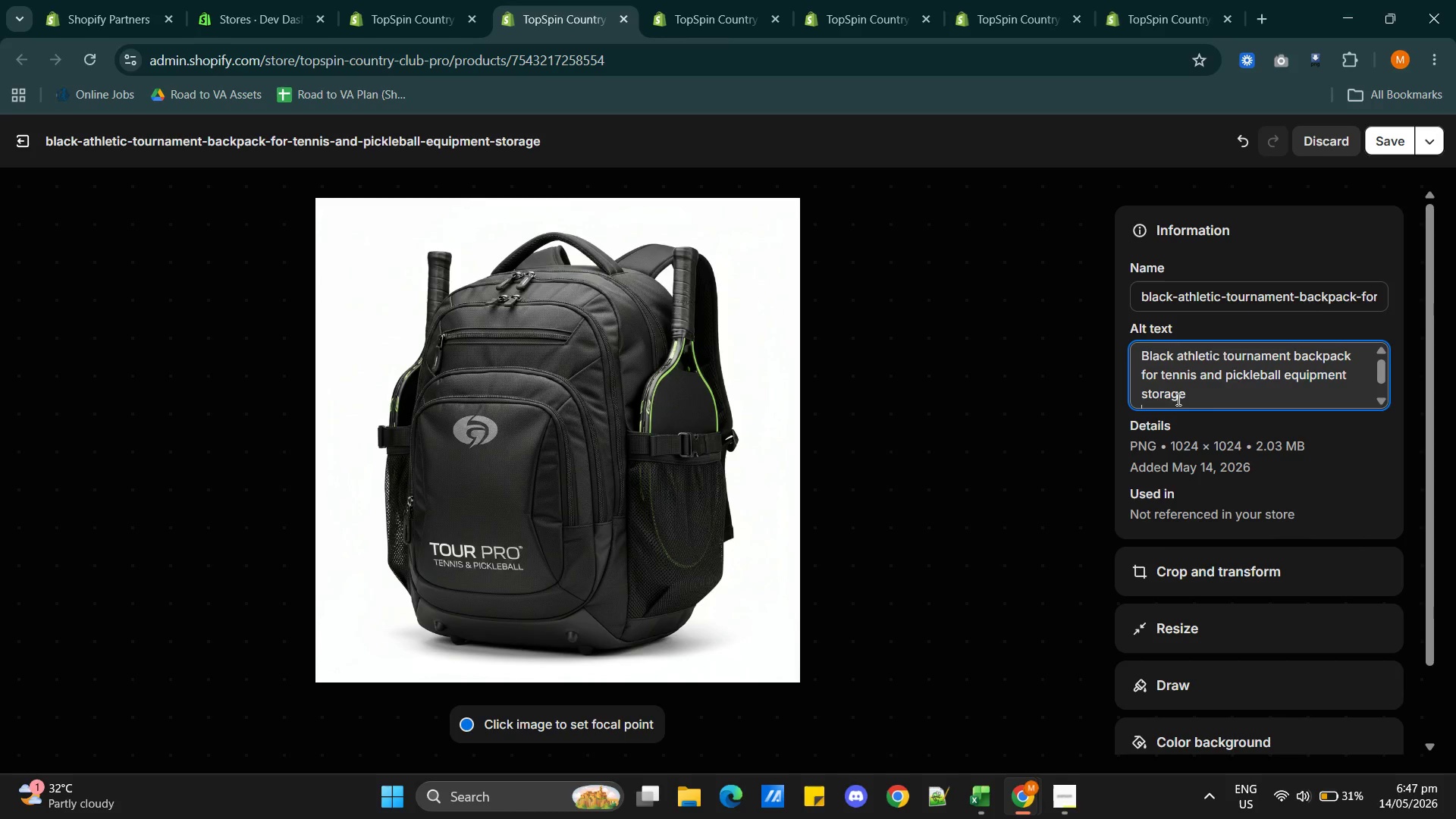 
wait(14.58)
 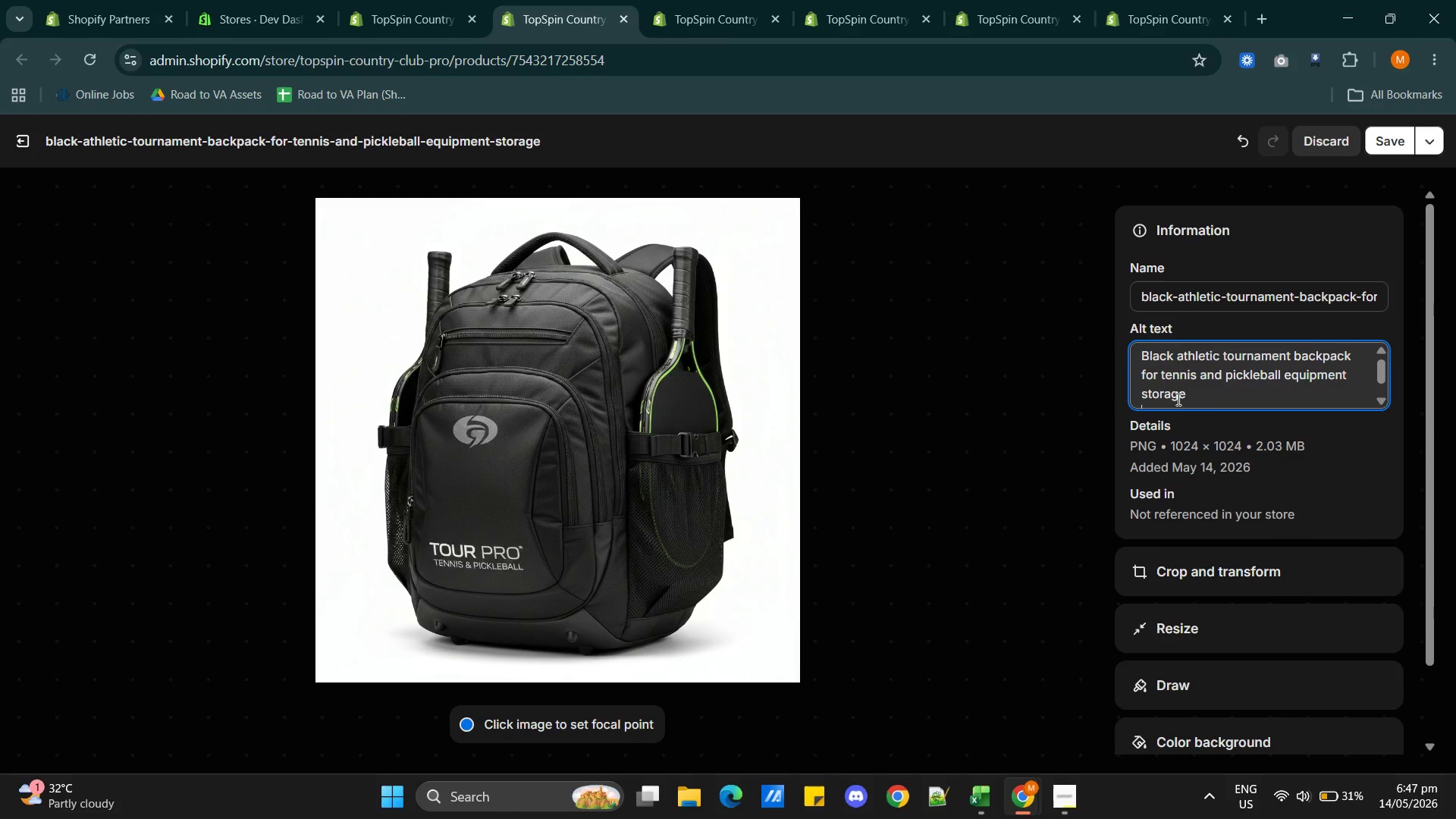 
left_click([1197, 390])
 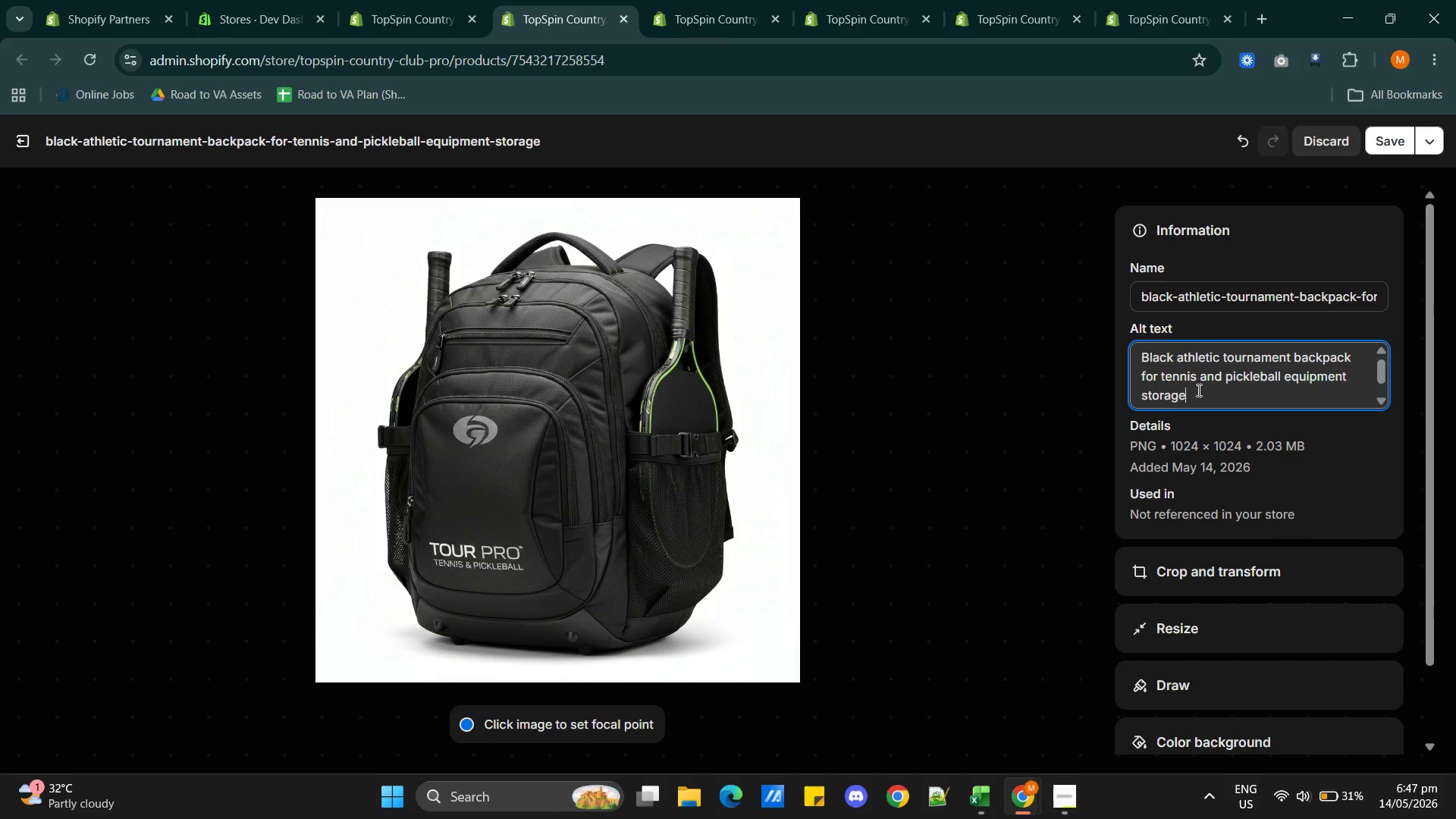 
type( with a brand name sh)
key(Backspace)
key(Backspace)
type(Tour Pro)
key(Backspace)
key(Backspace)
type(ro indicated on the front )
 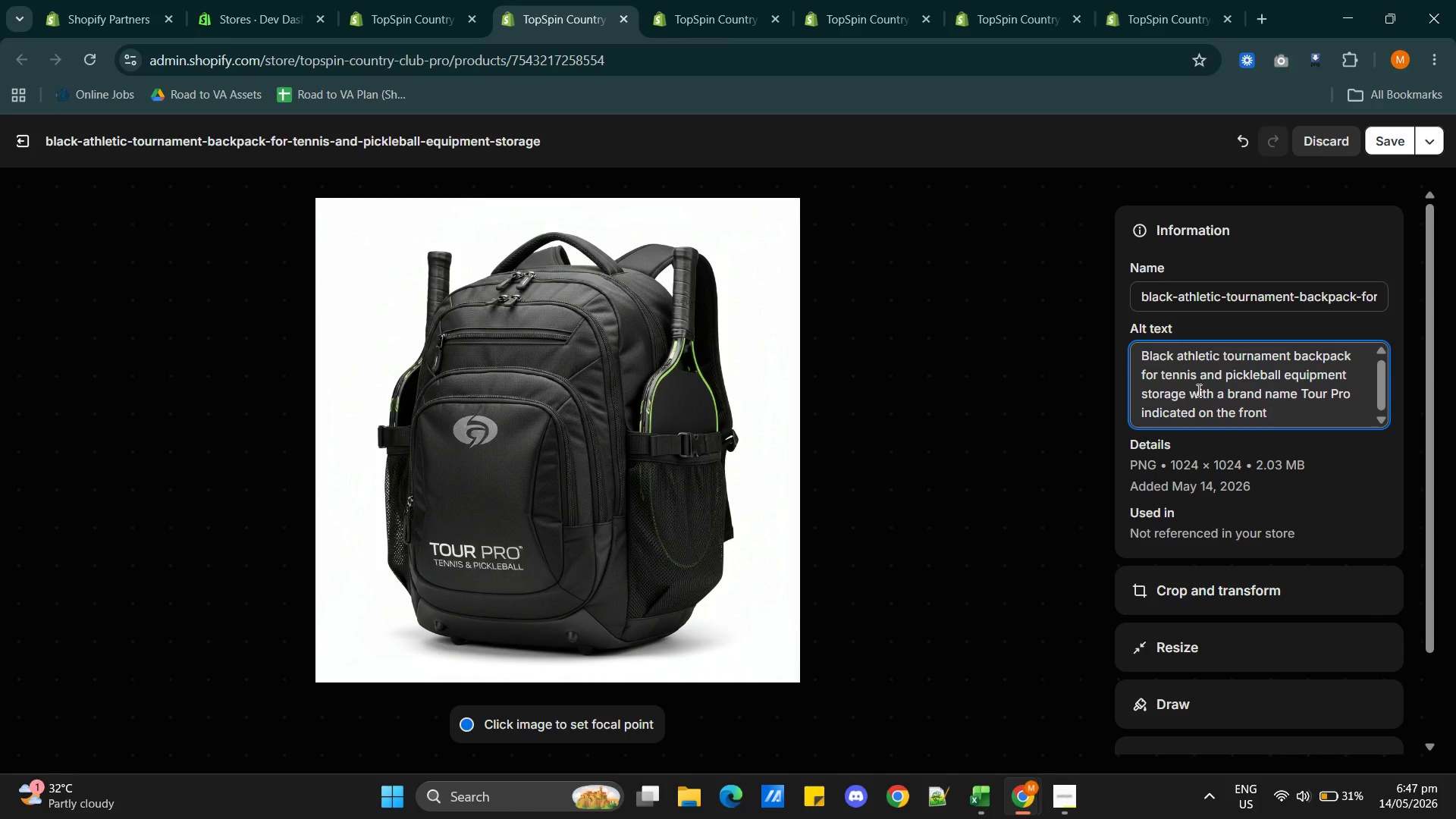 
wait(9.3)
 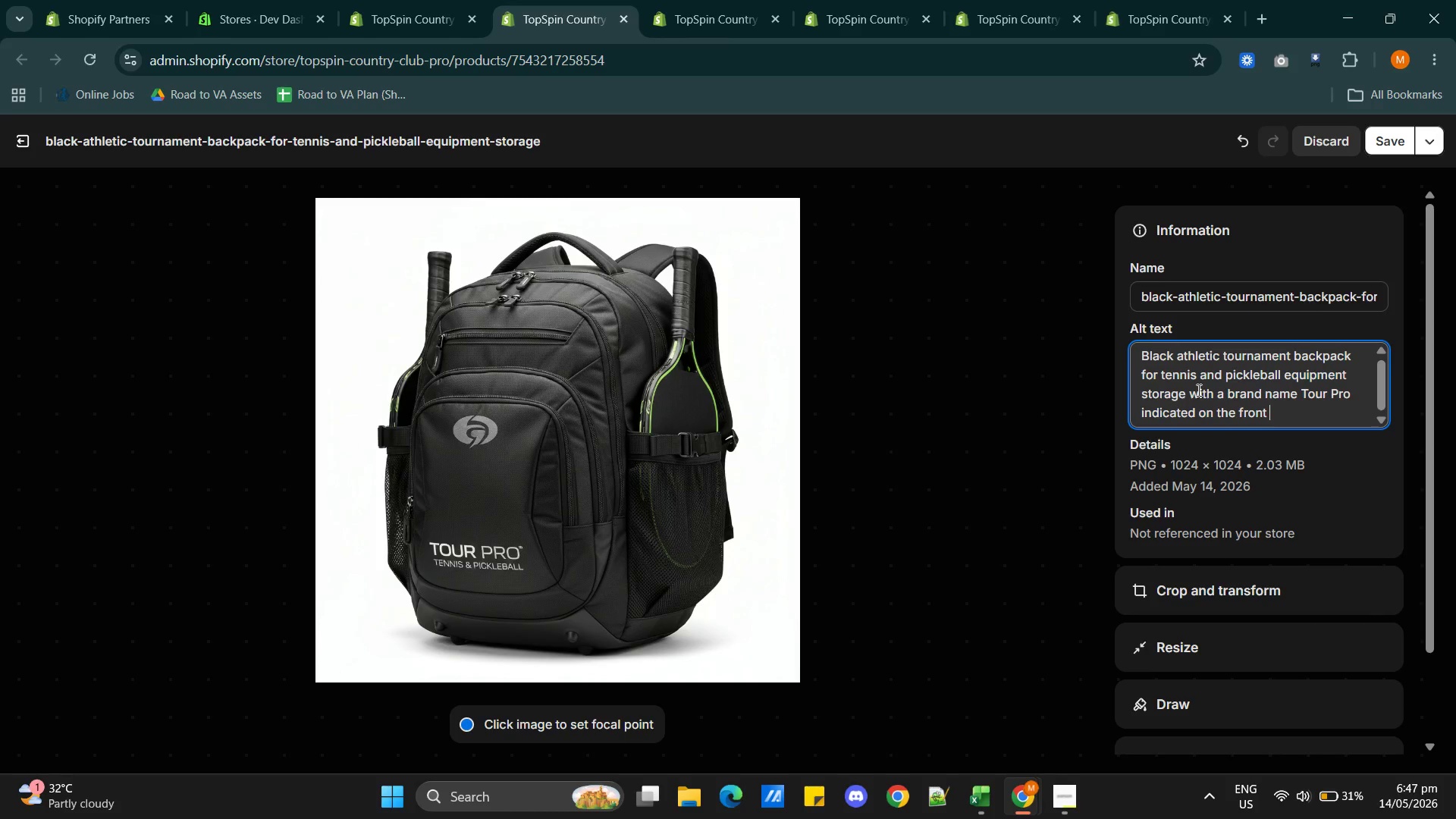 
type(on a white background)
 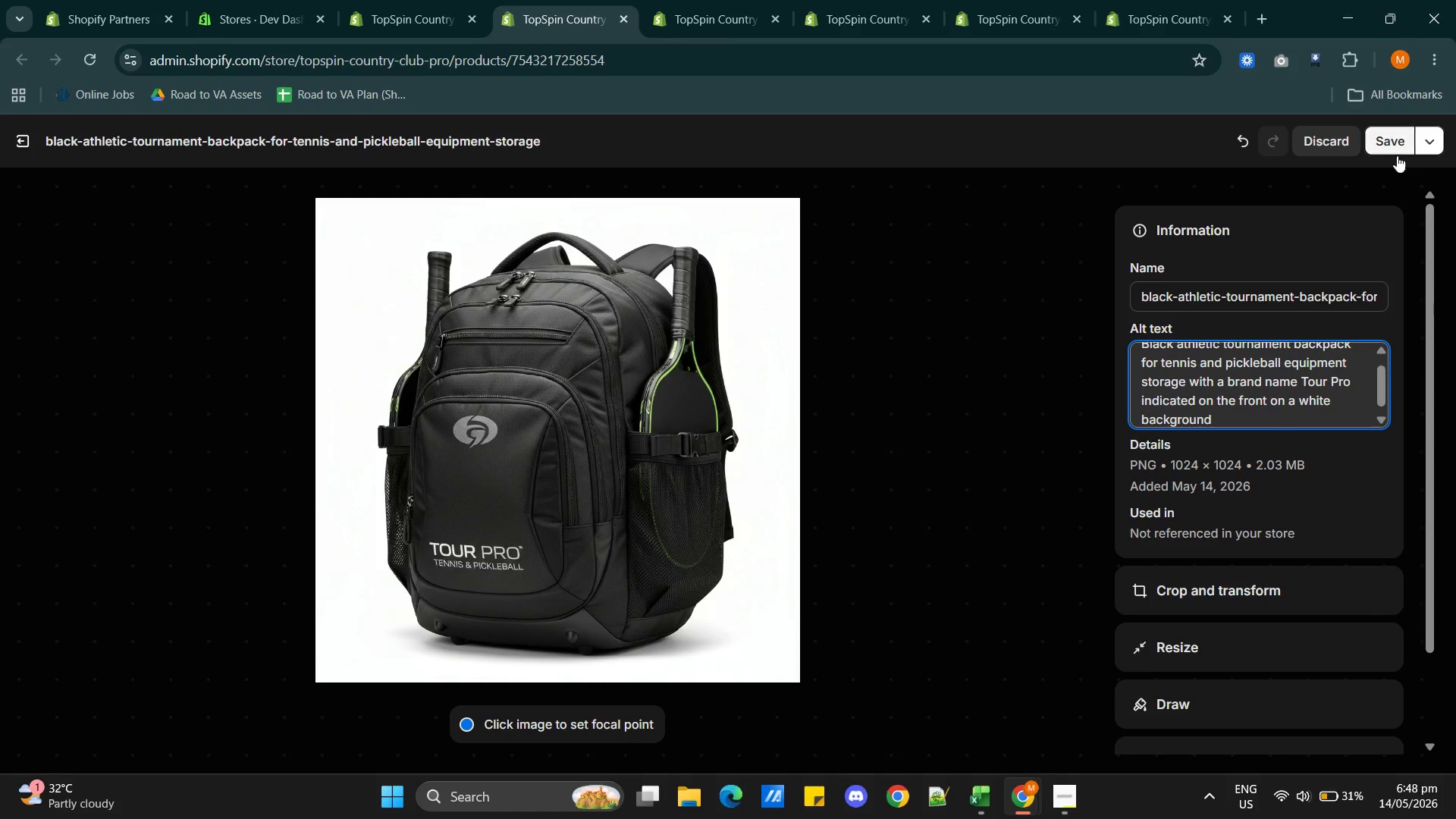 
left_click([1385, 146])
 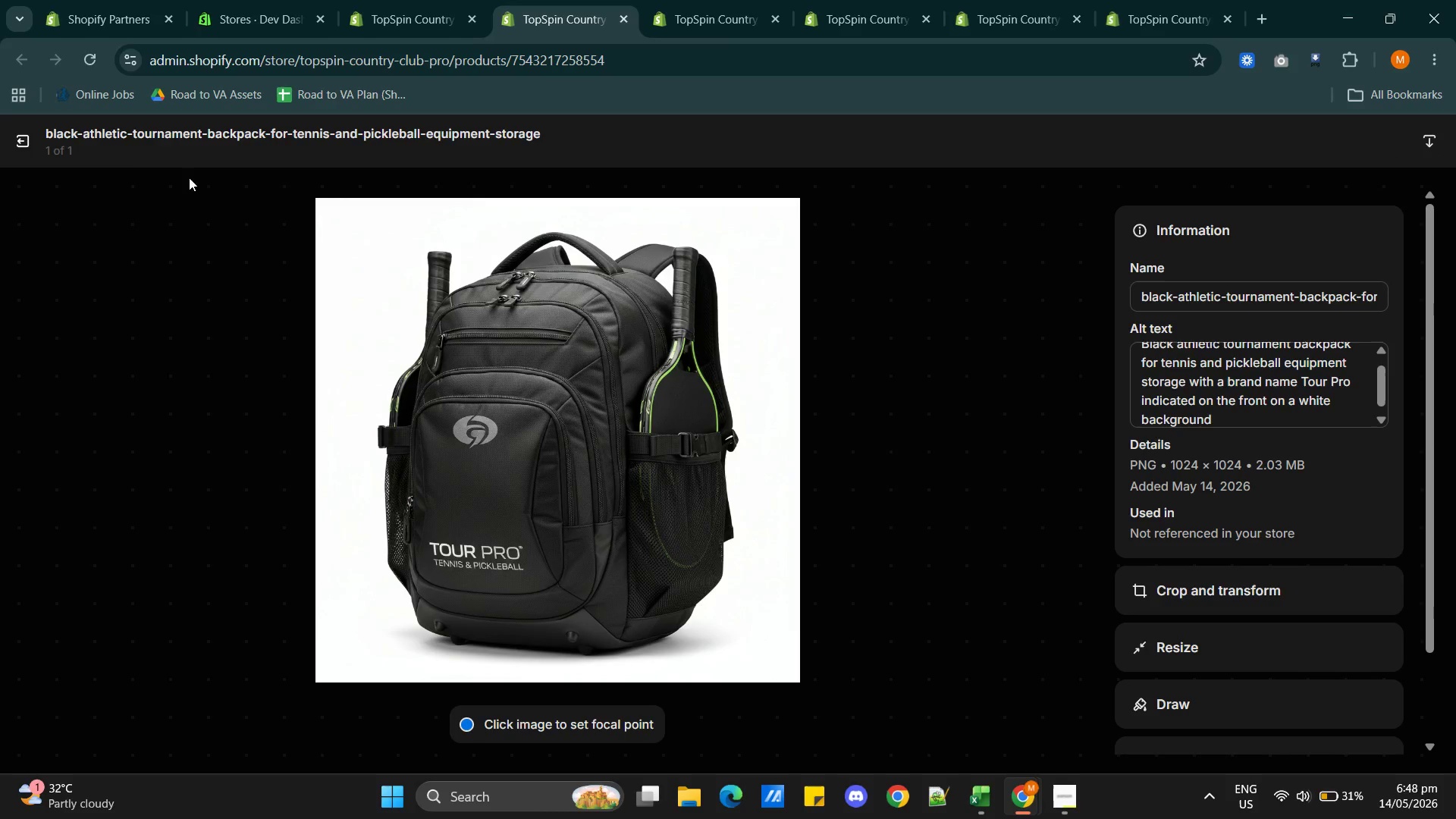 
wait(5.33)
 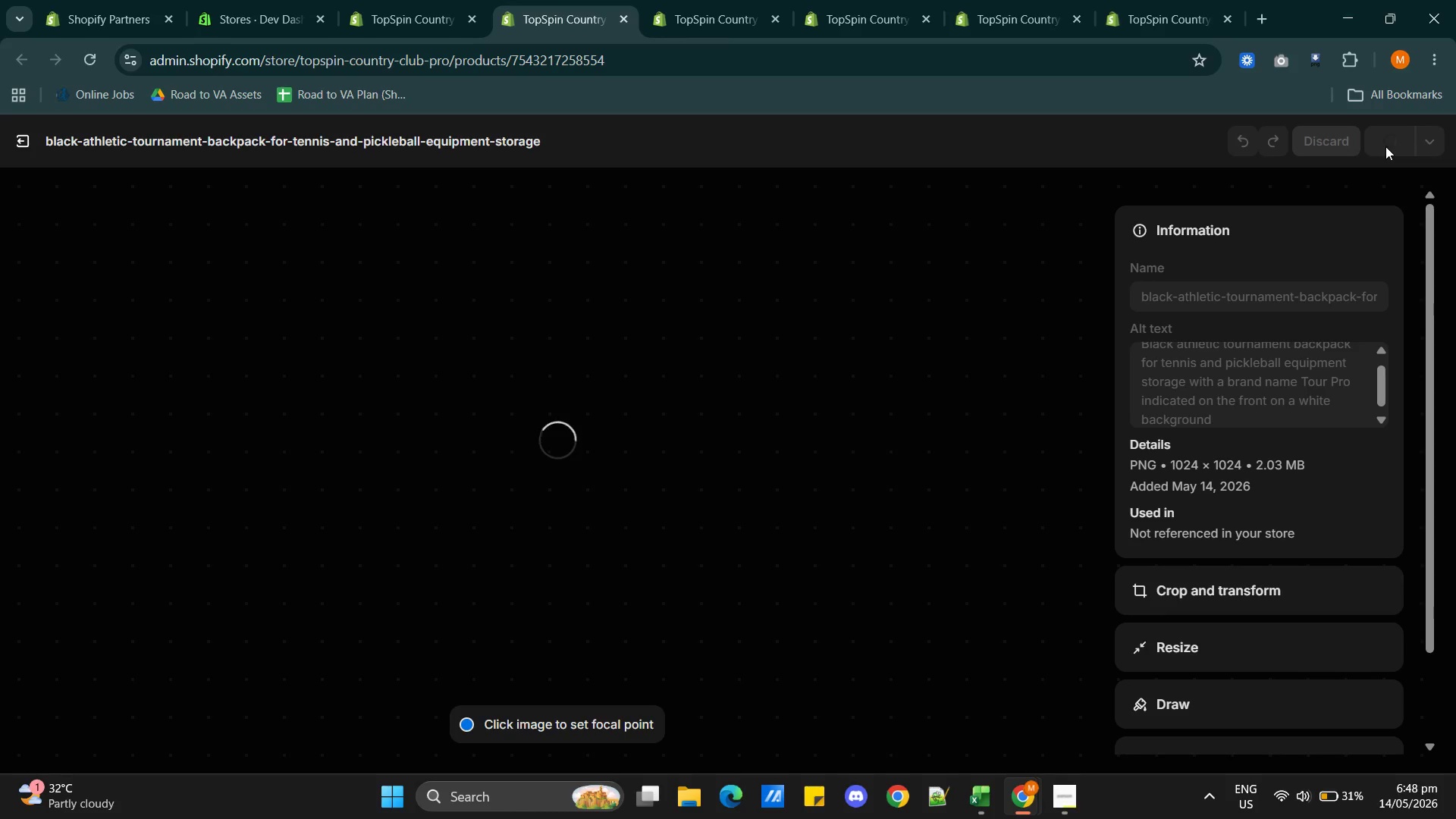 
left_click([20, 141])
 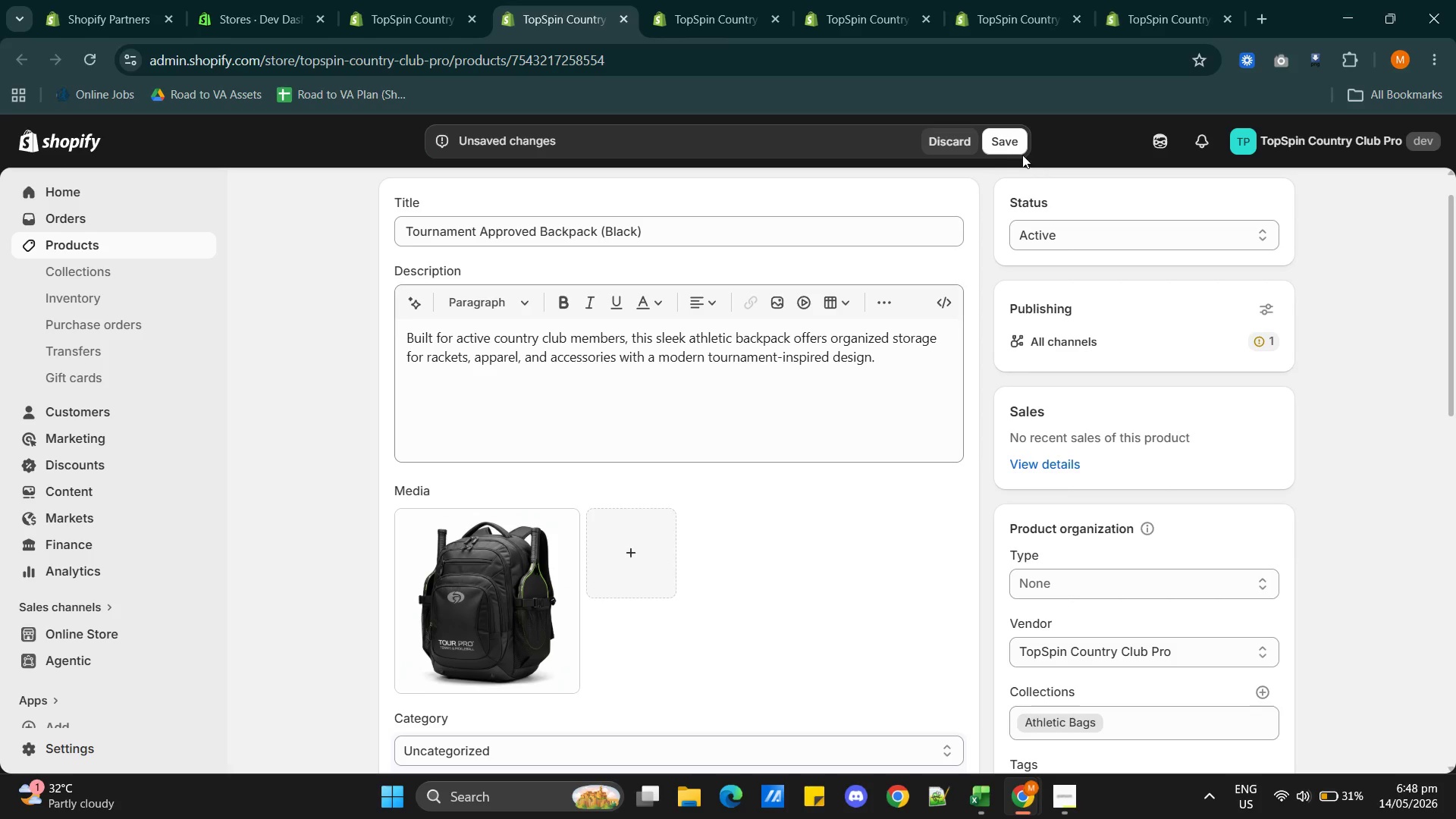 
left_click([1006, 144])
 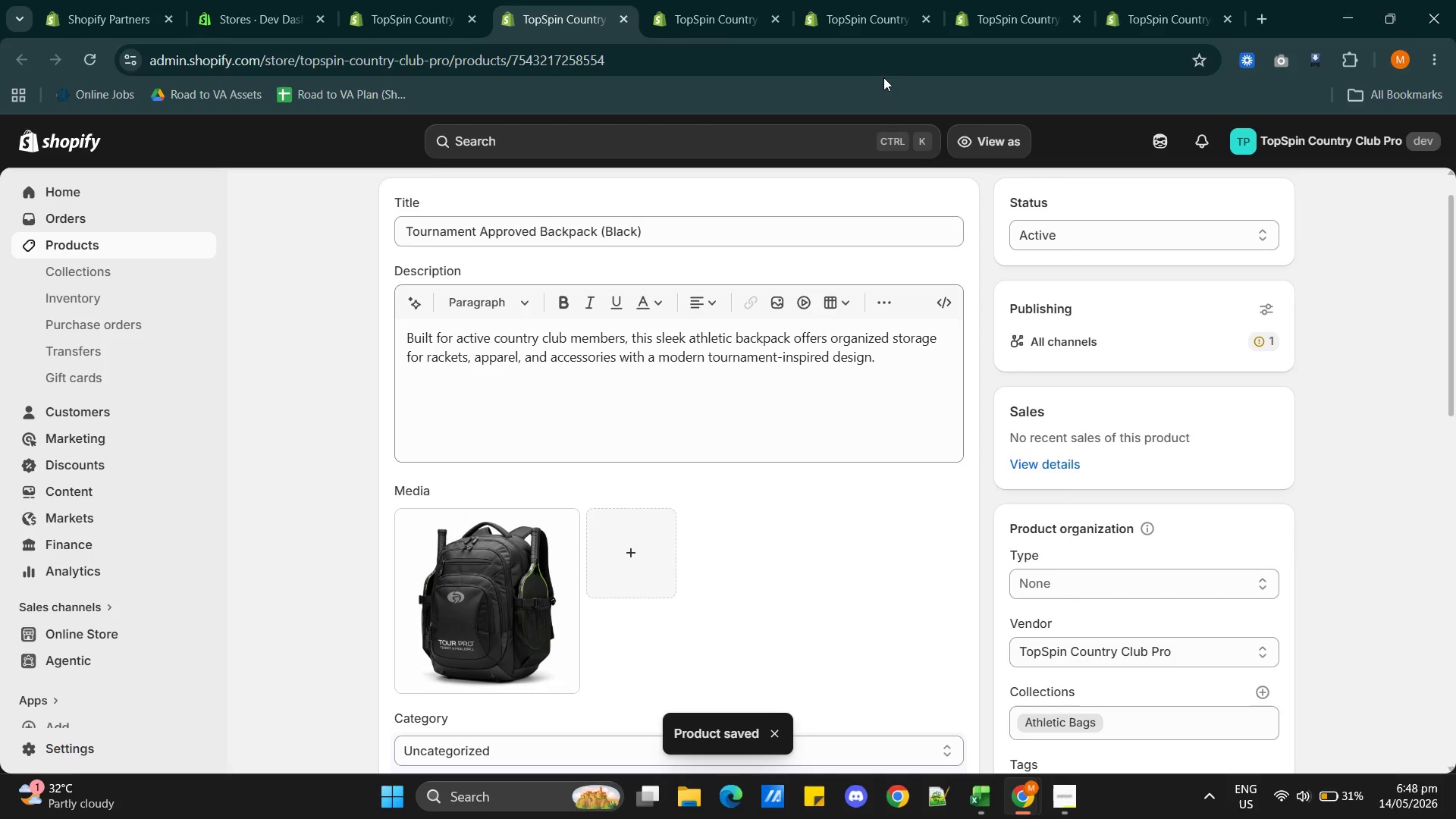 
wait(7.39)
 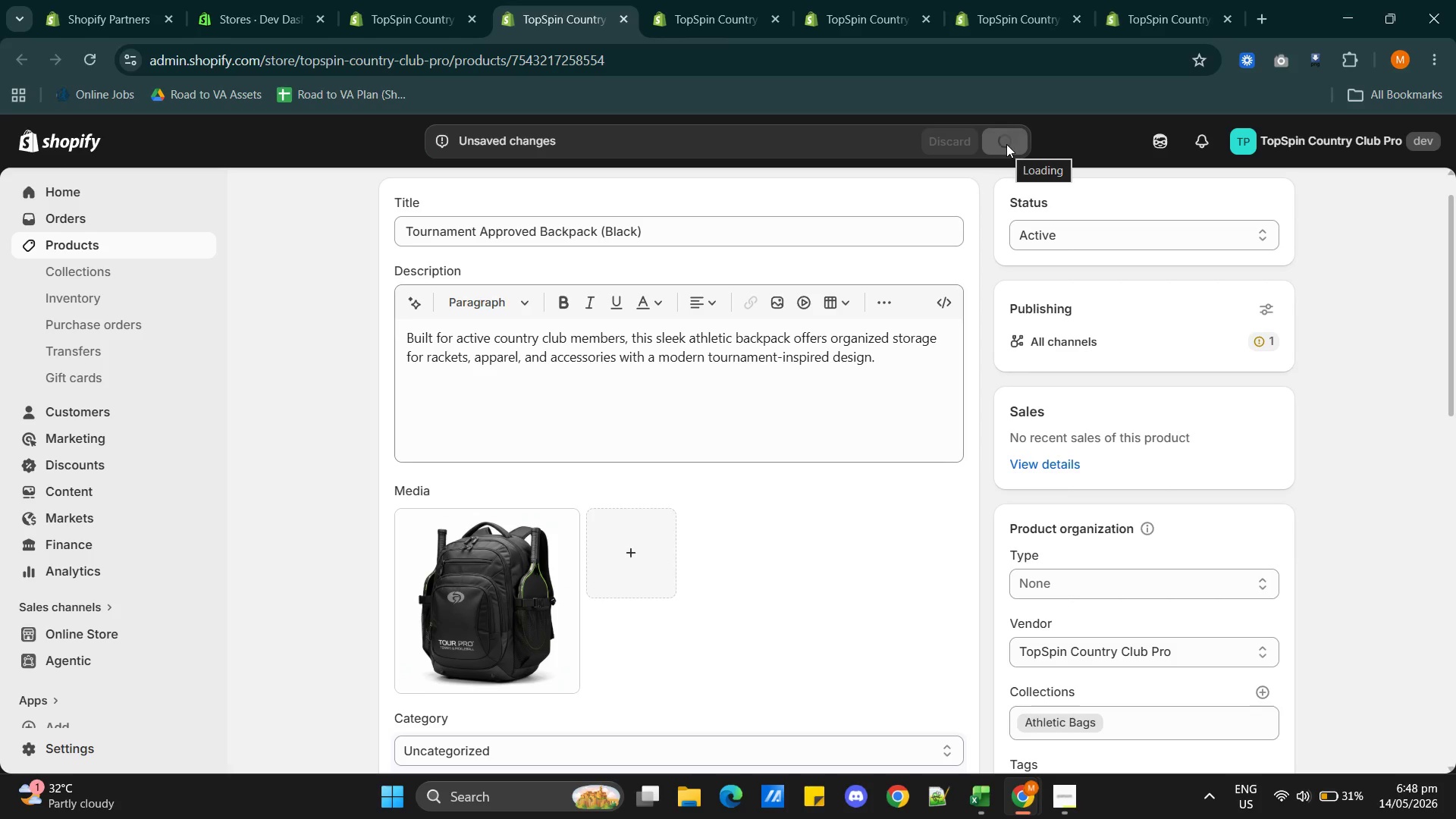 
left_click([691, 9])
 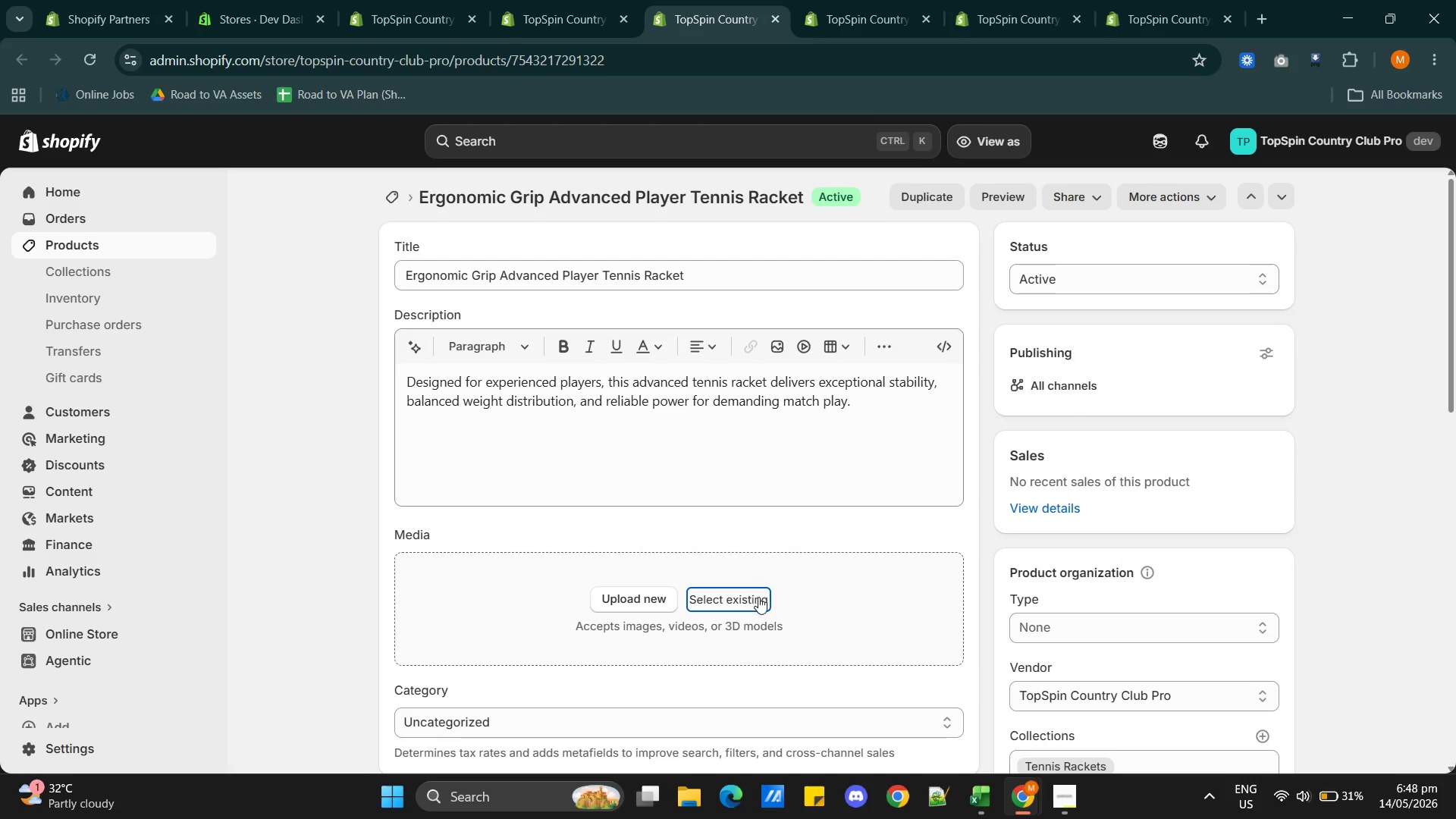 
left_click([745, 598])
 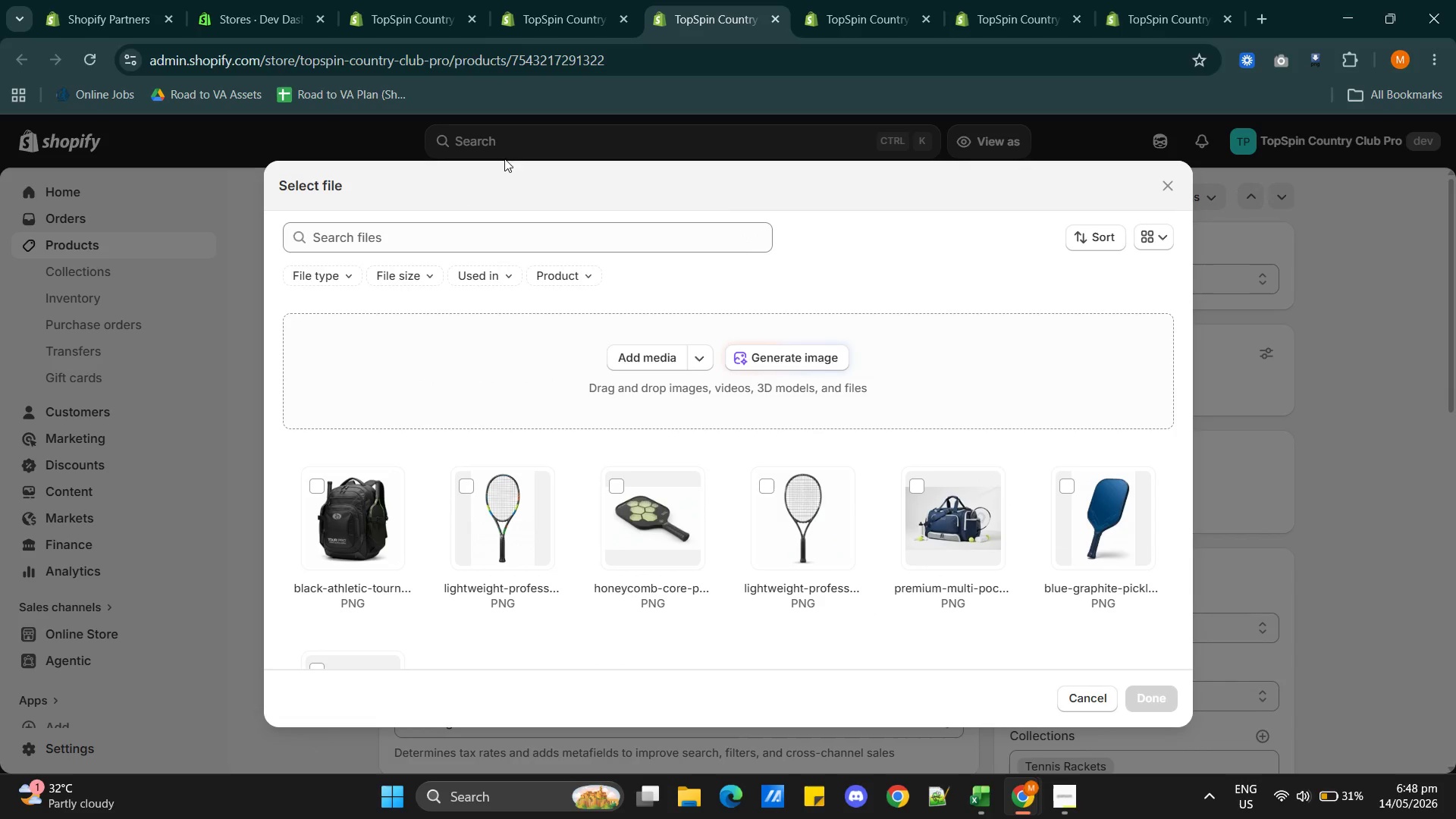 
left_click([414, 25])
 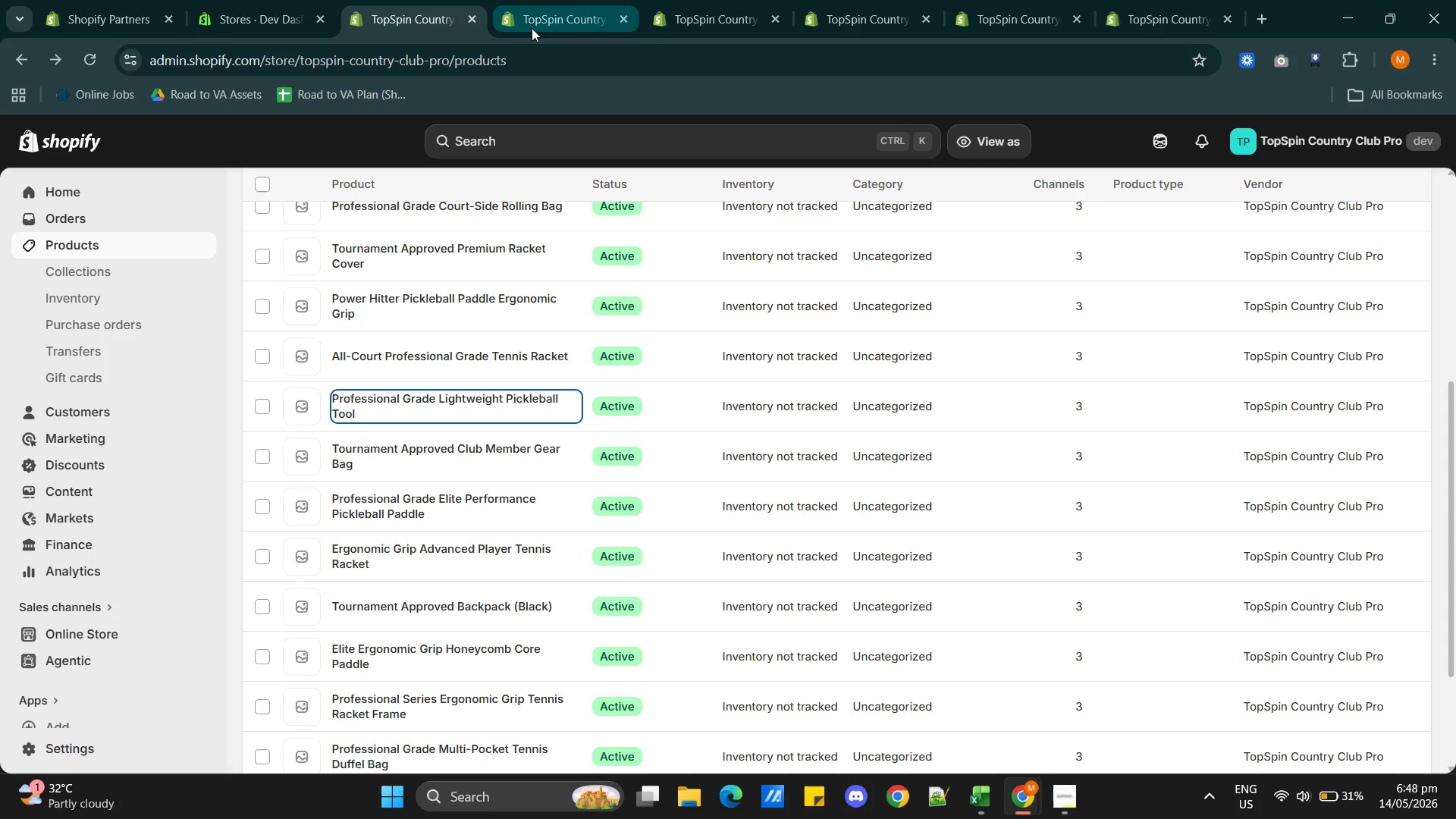 
left_click([532, 28])
 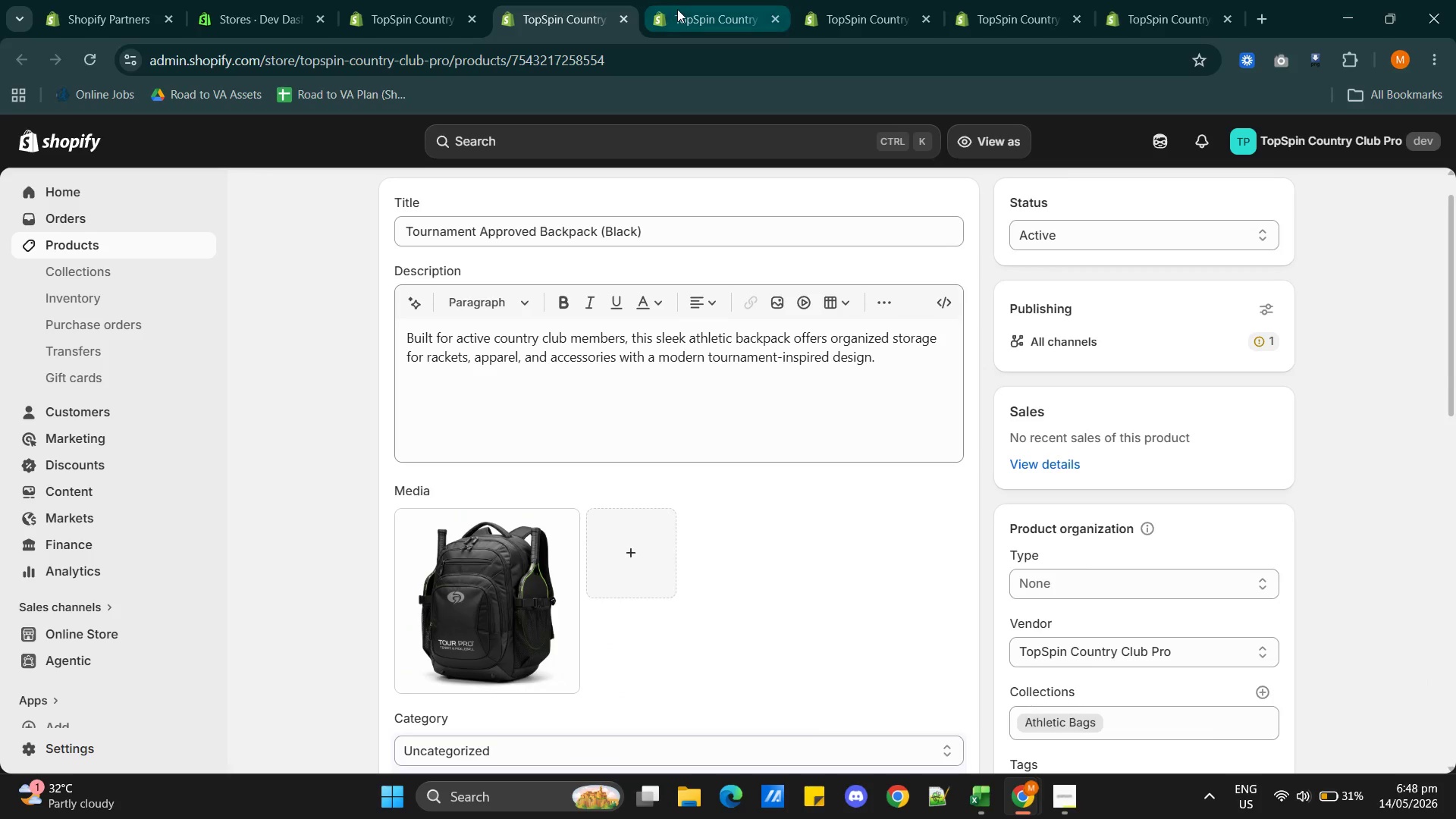 
left_click([679, 8])
 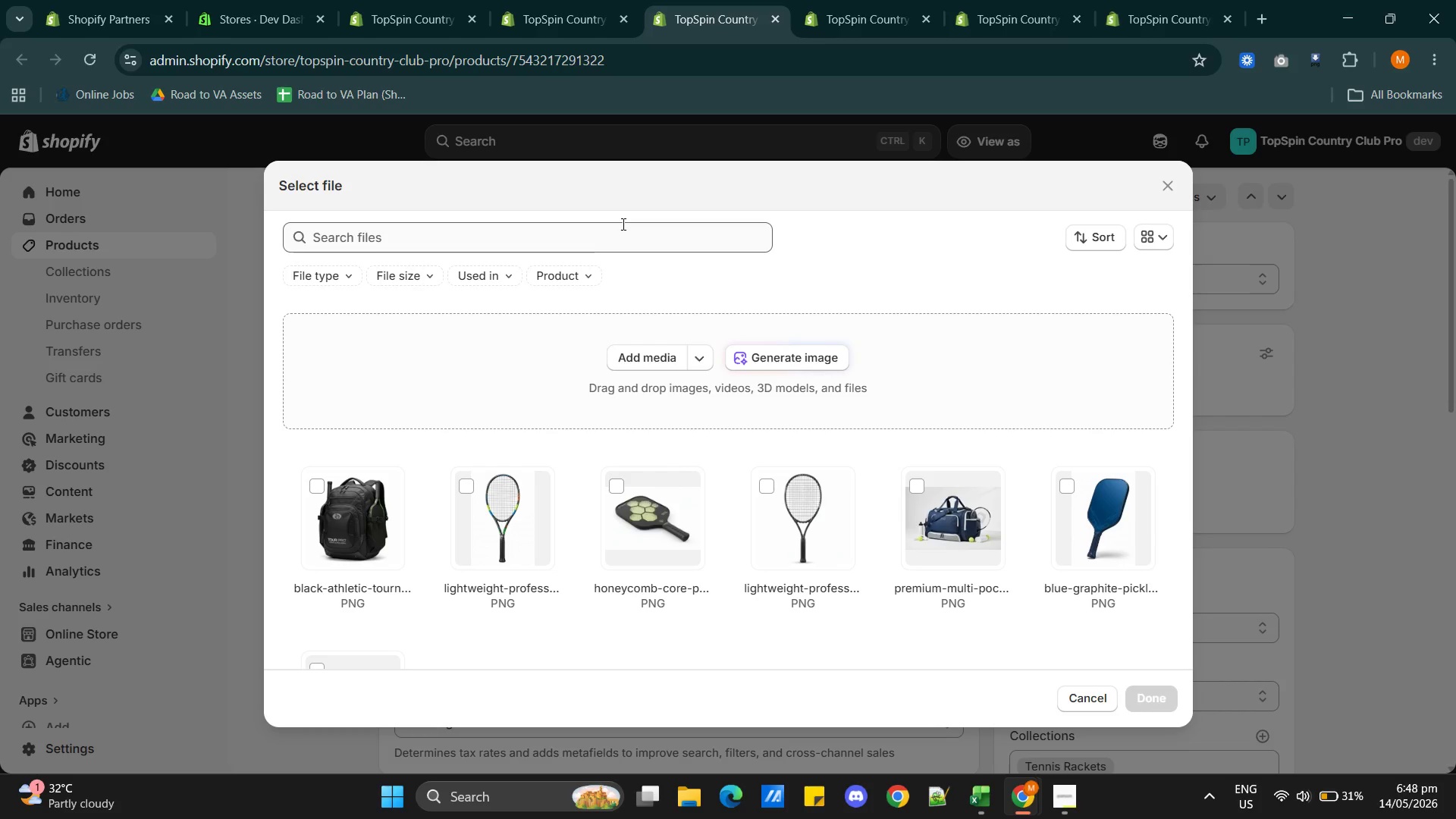 
key(Alt+AltLeft)
 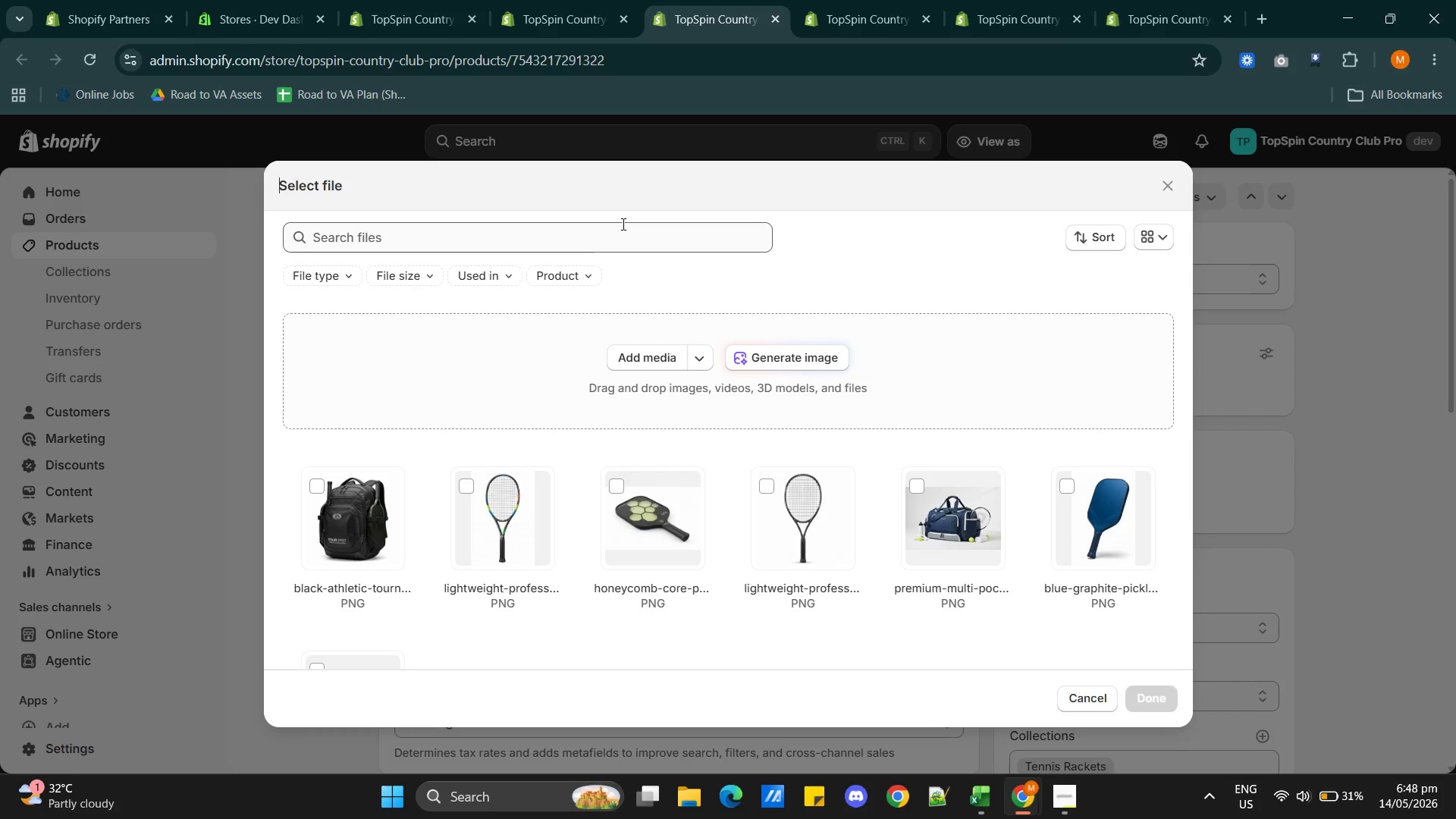 
key(Alt+Tab)
 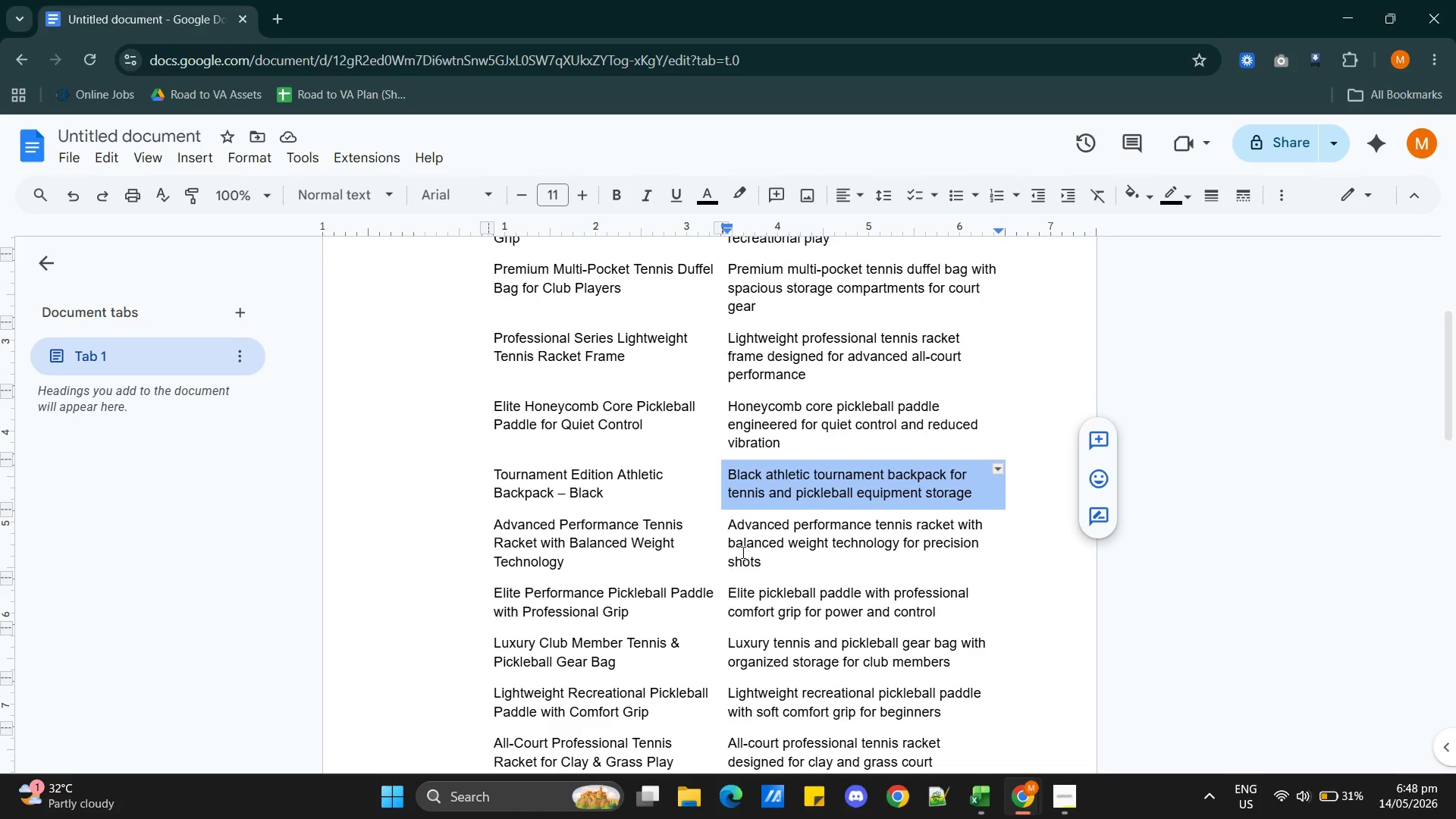 
double_click([748, 540])
 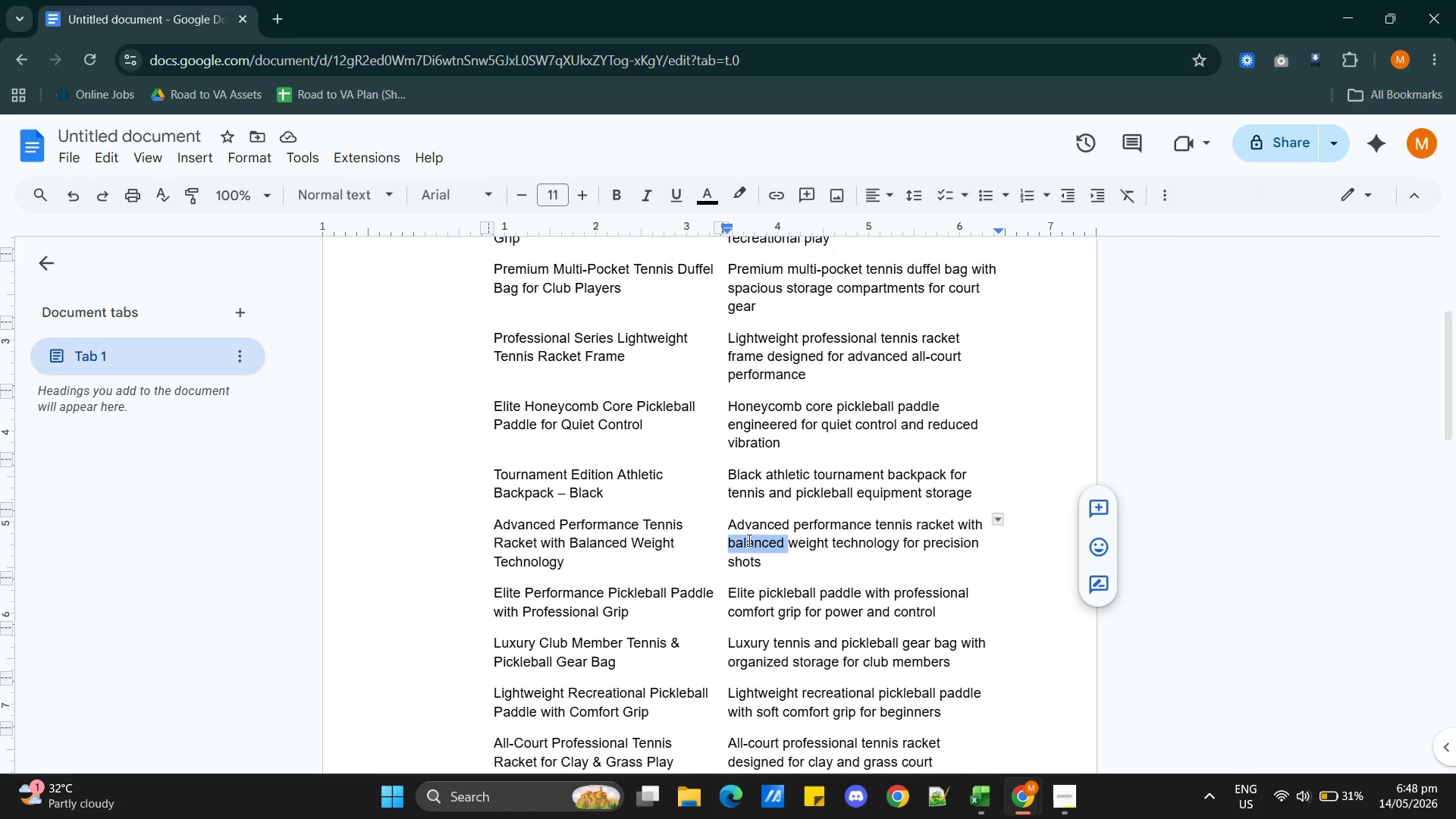 
triple_click([748, 540])
 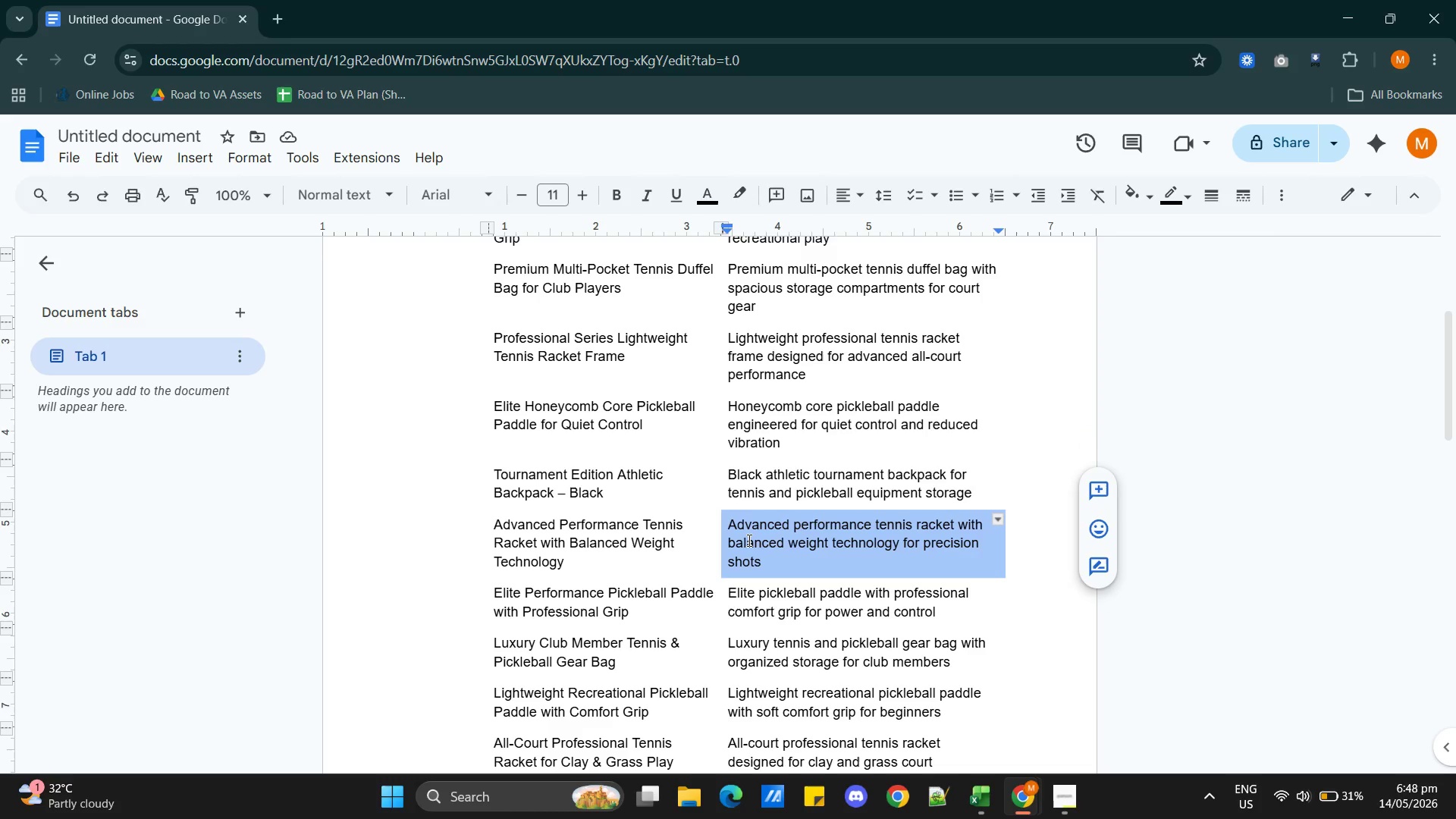 
key(Control+C)
 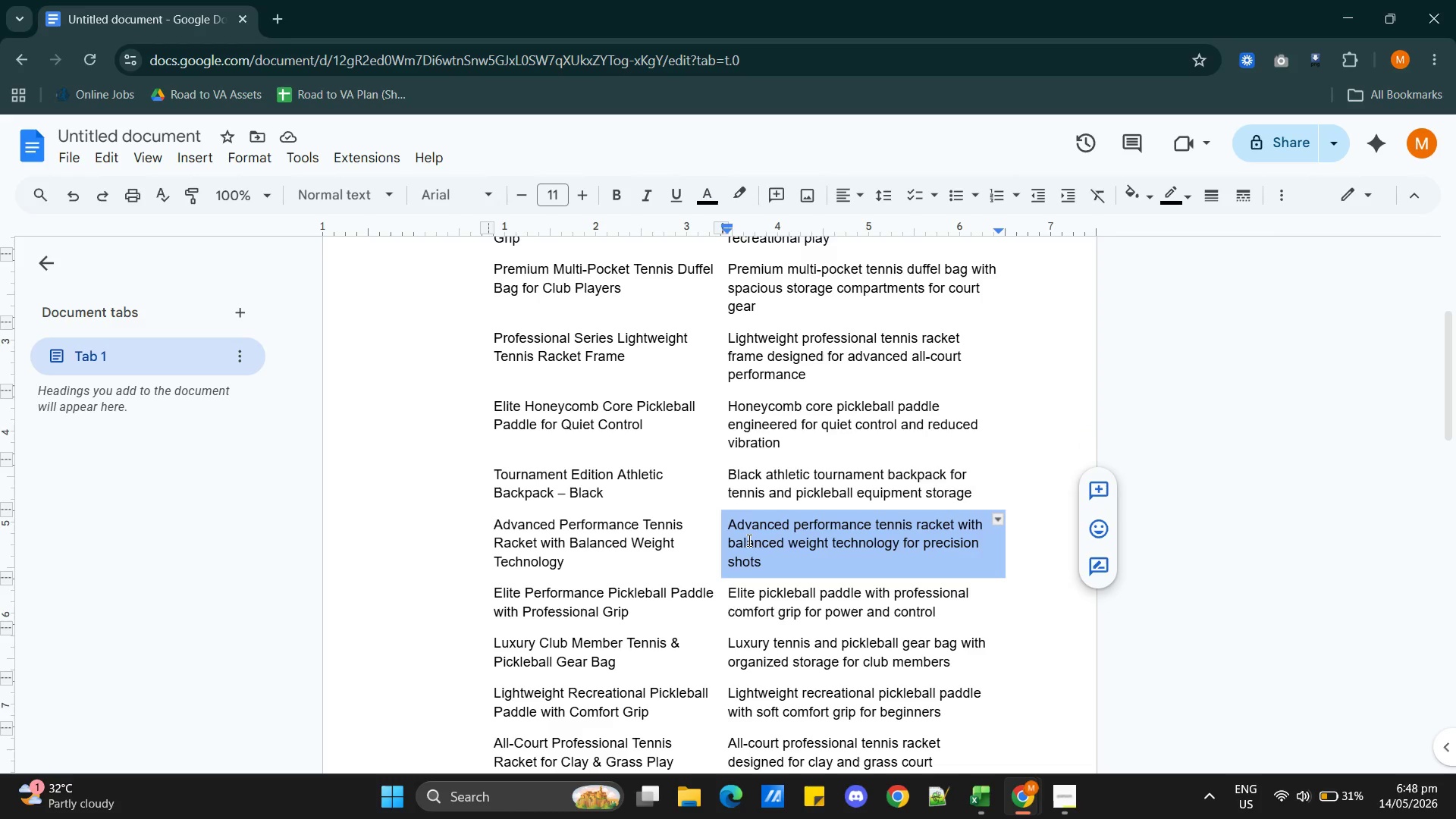 
key(Alt+AltLeft)
 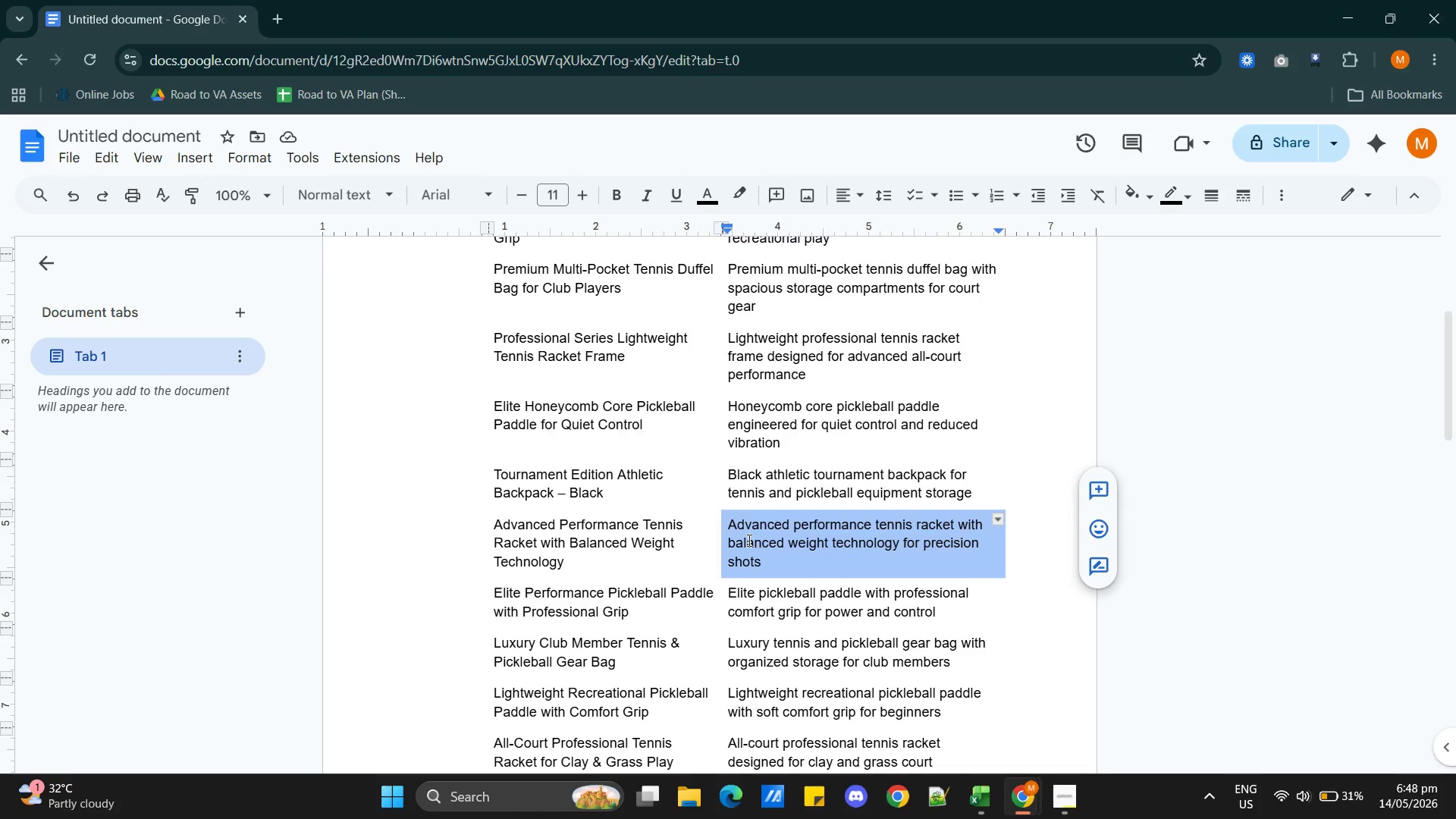 
key(Alt+Tab)
 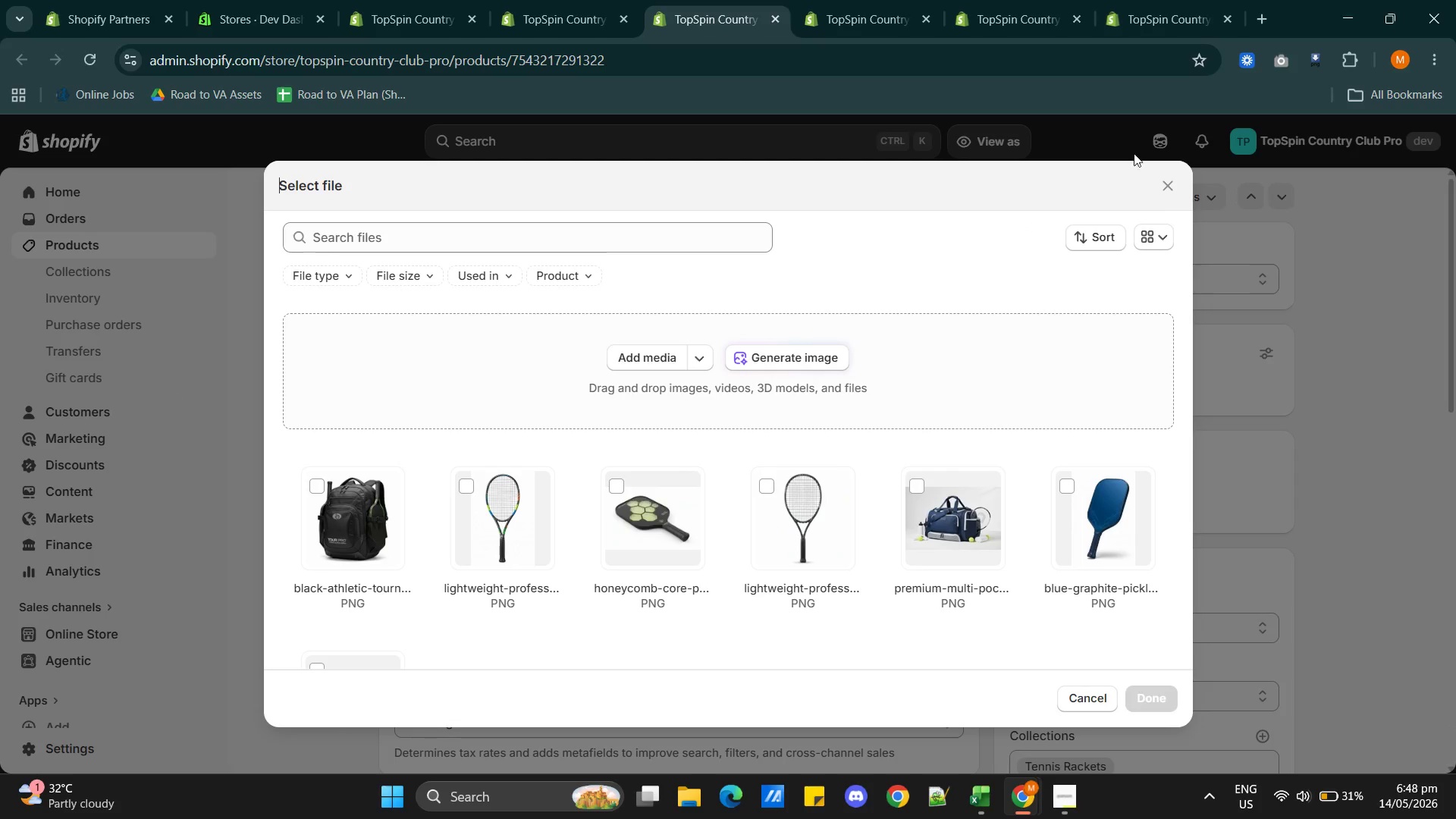 
left_click([1169, 192])
 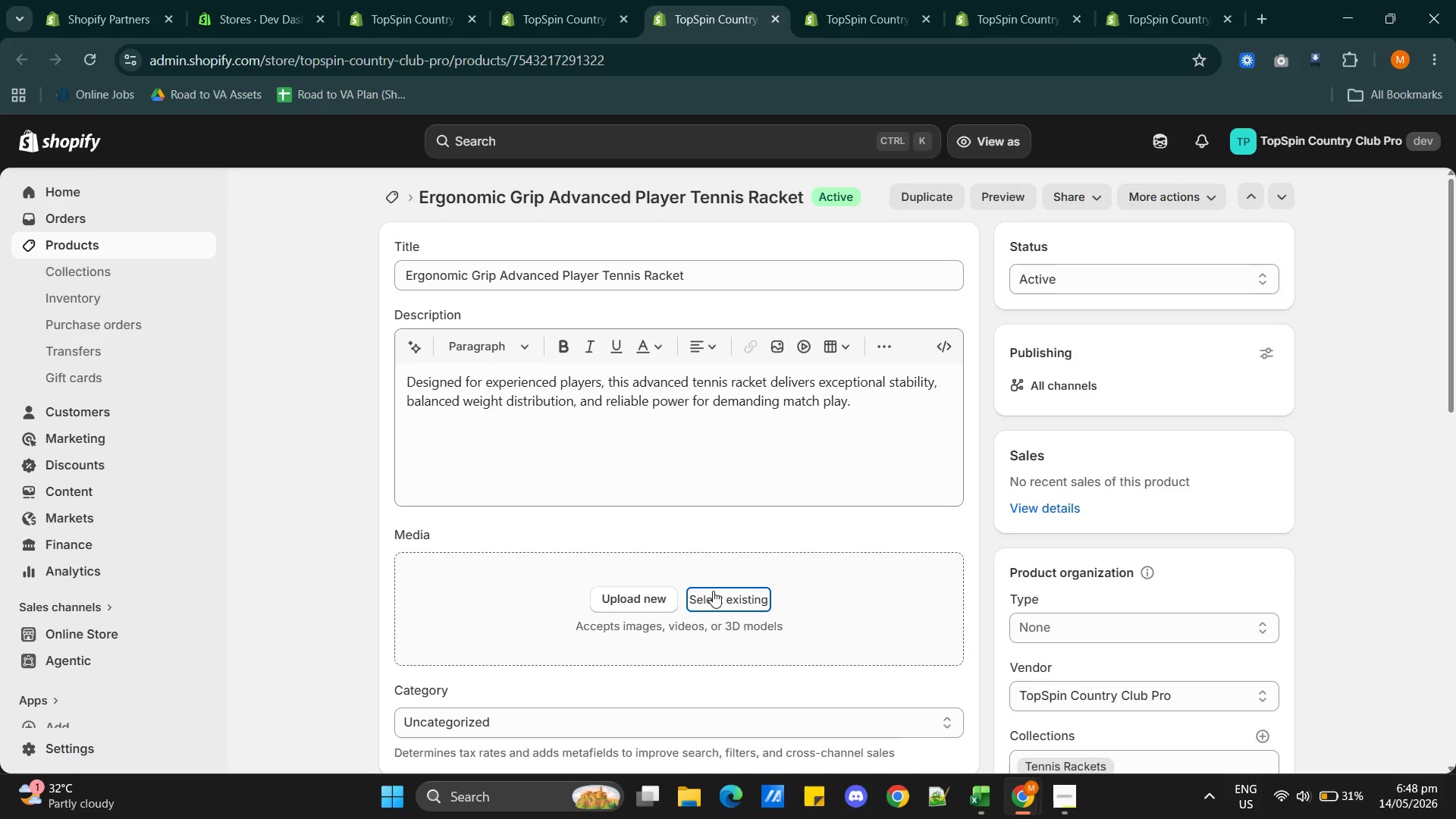 
left_click([713, 591])
 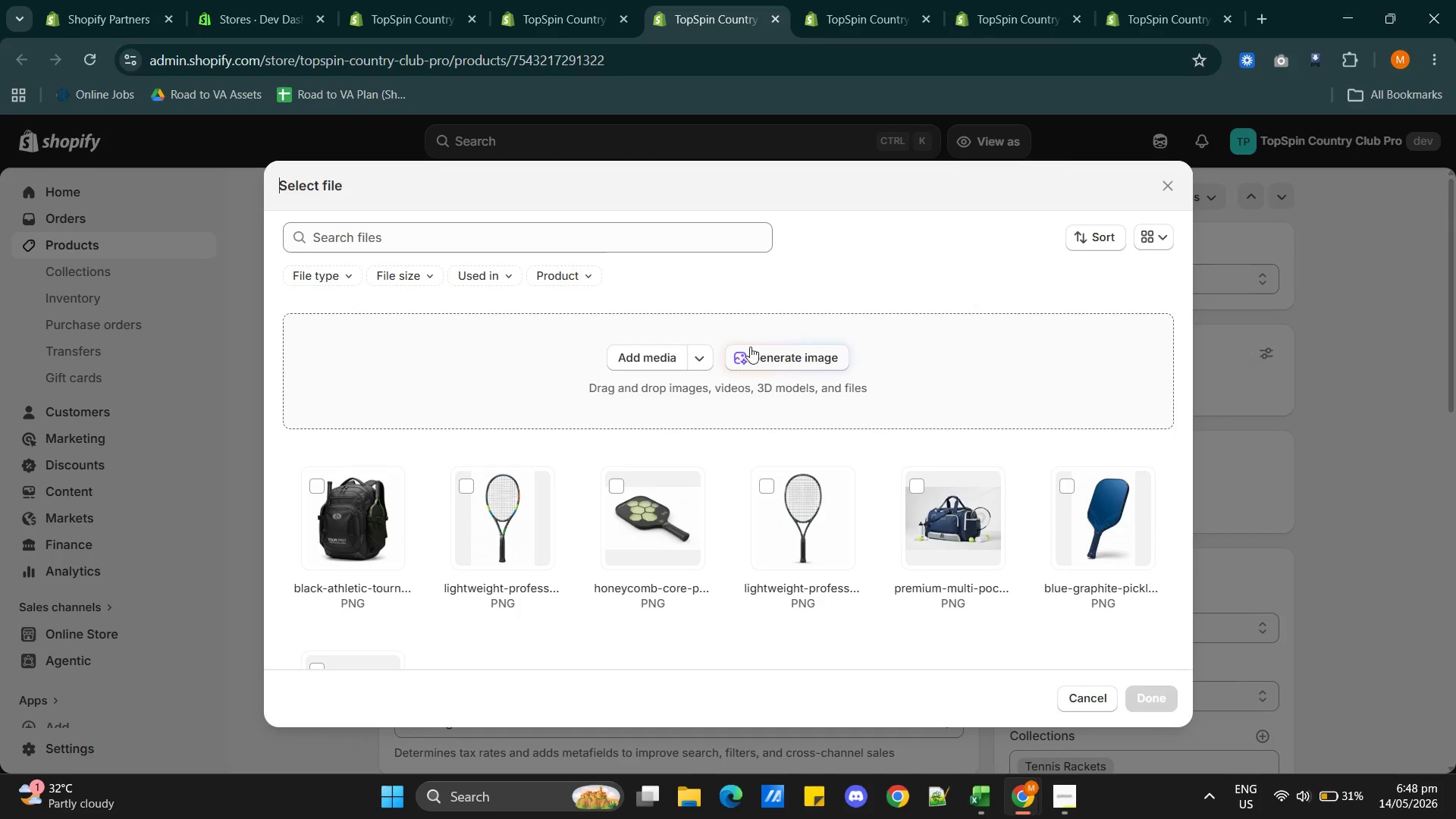 
left_click([760, 354])
 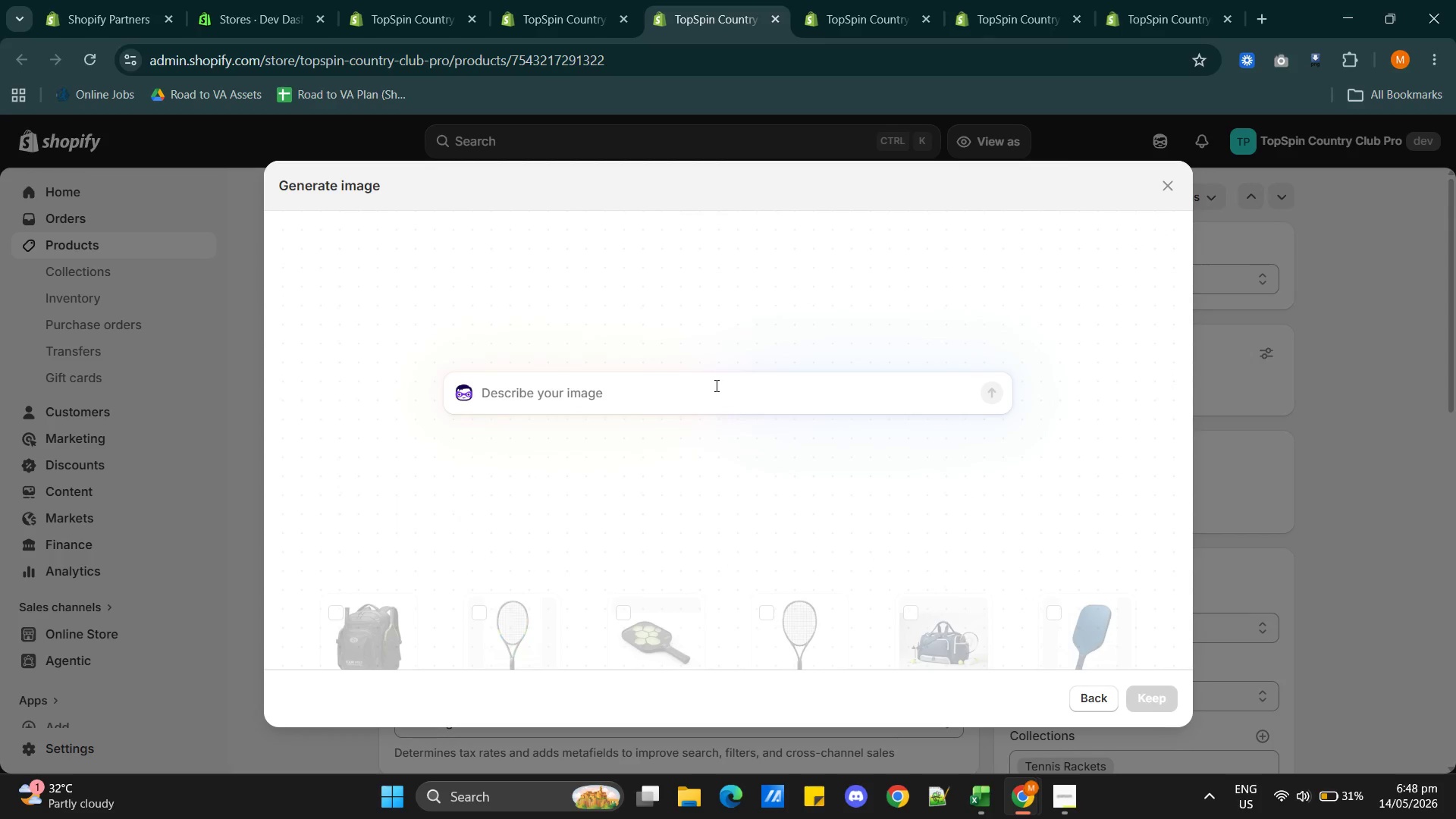 
left_click([714, 385])
 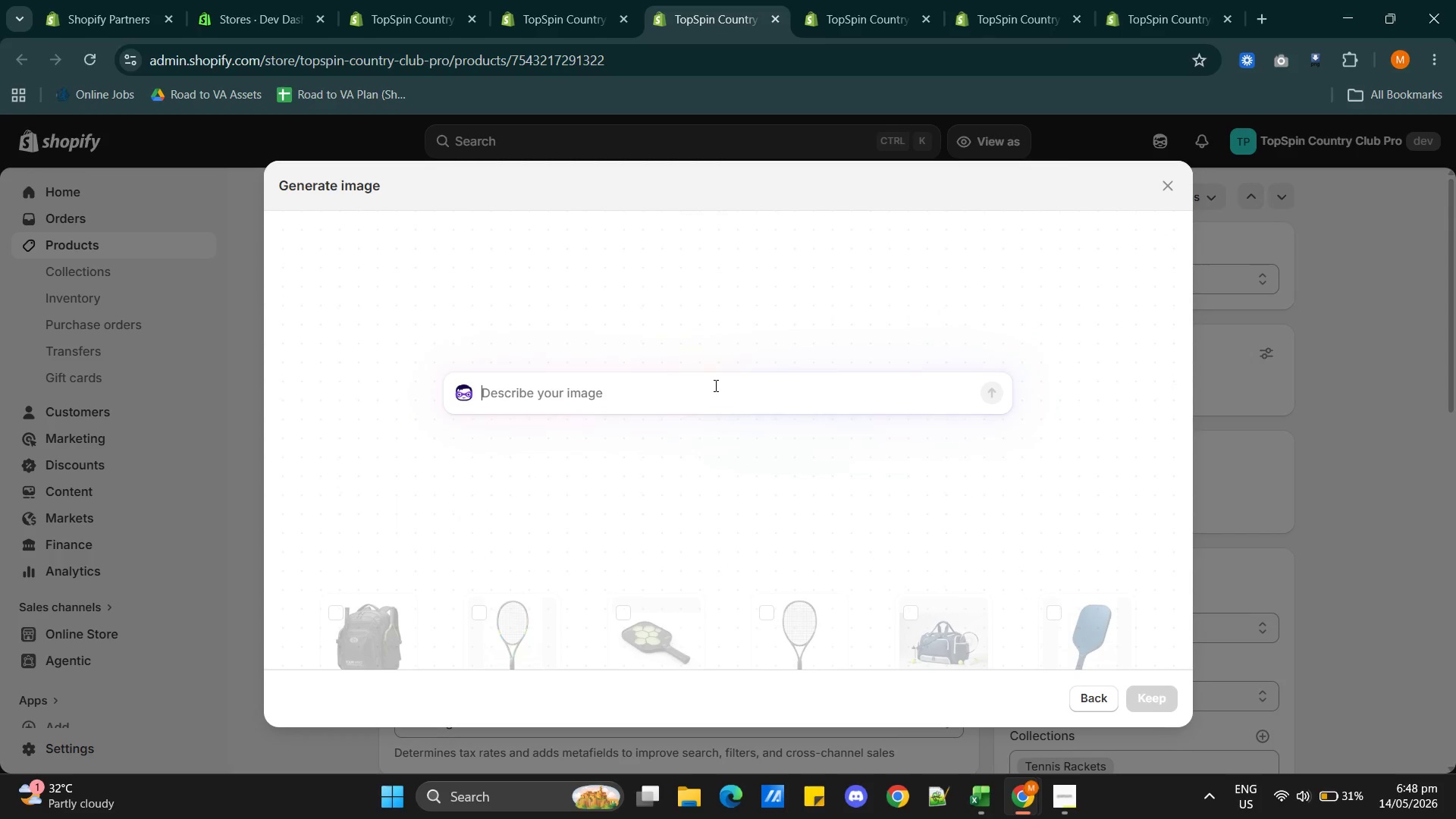 
key(Control+V)